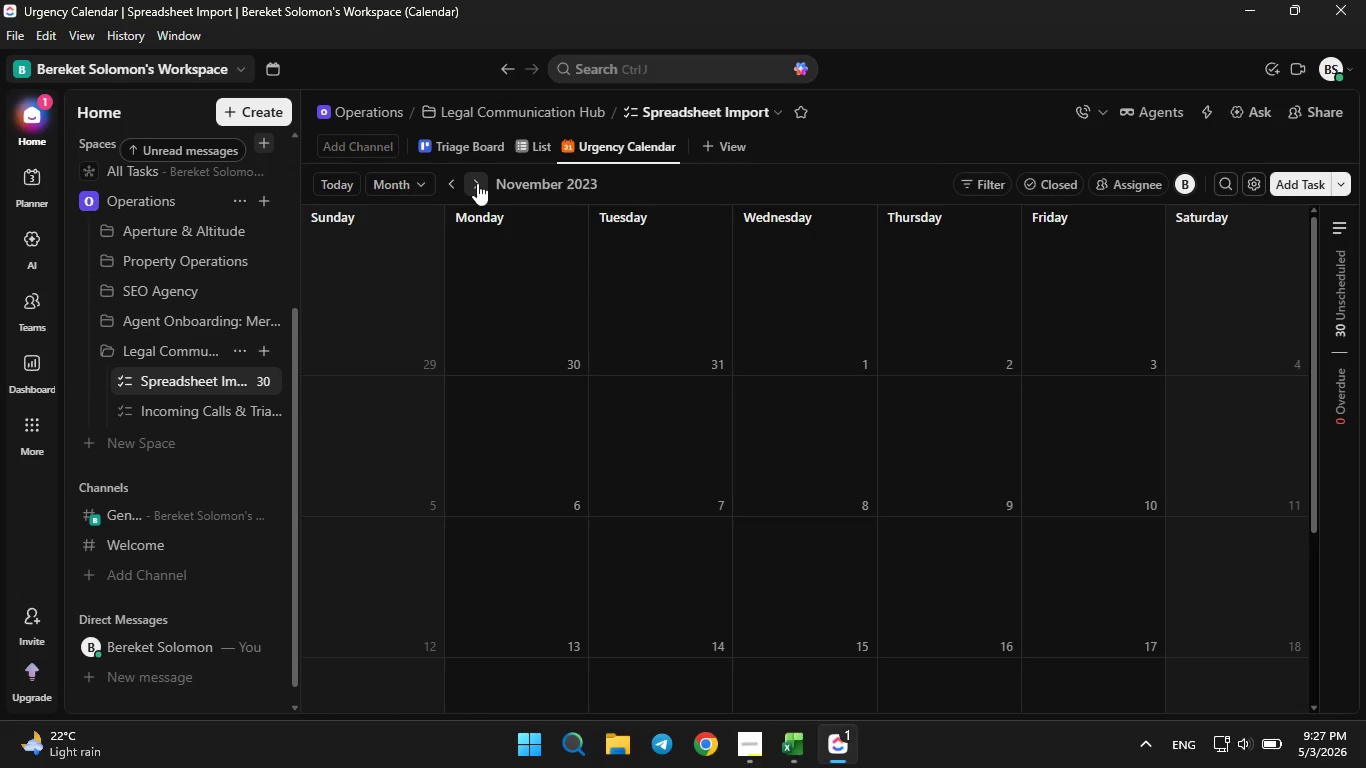 
double_click([477, 183])
 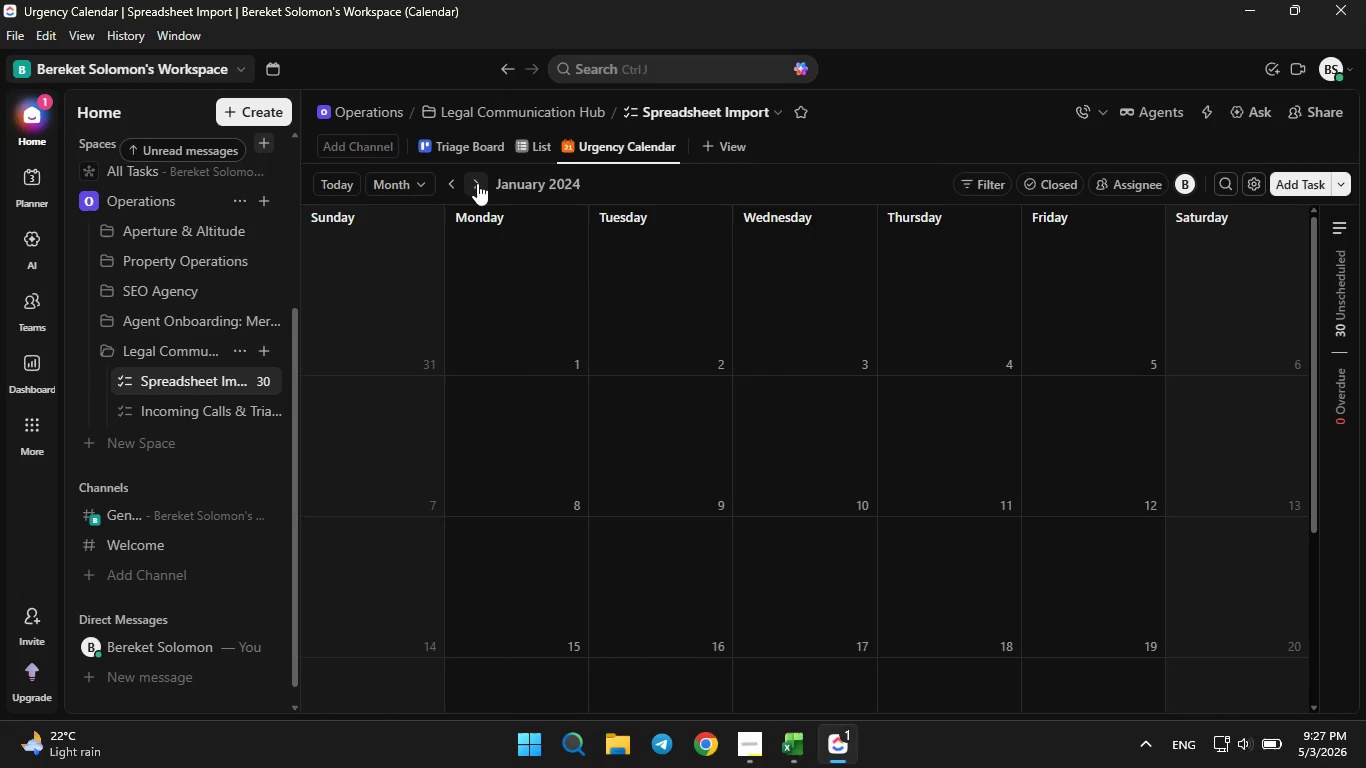 
left_click([477, 183])
 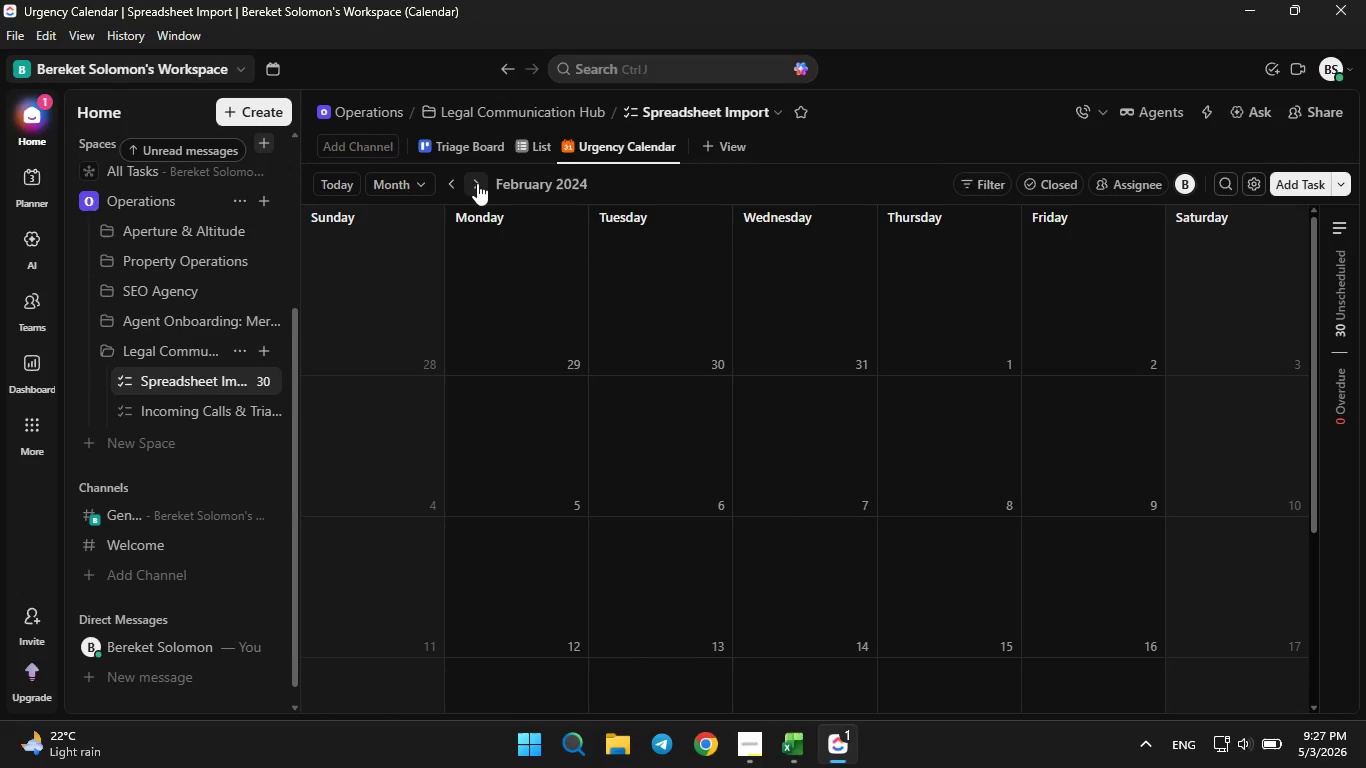 
left_click([477, 183])
 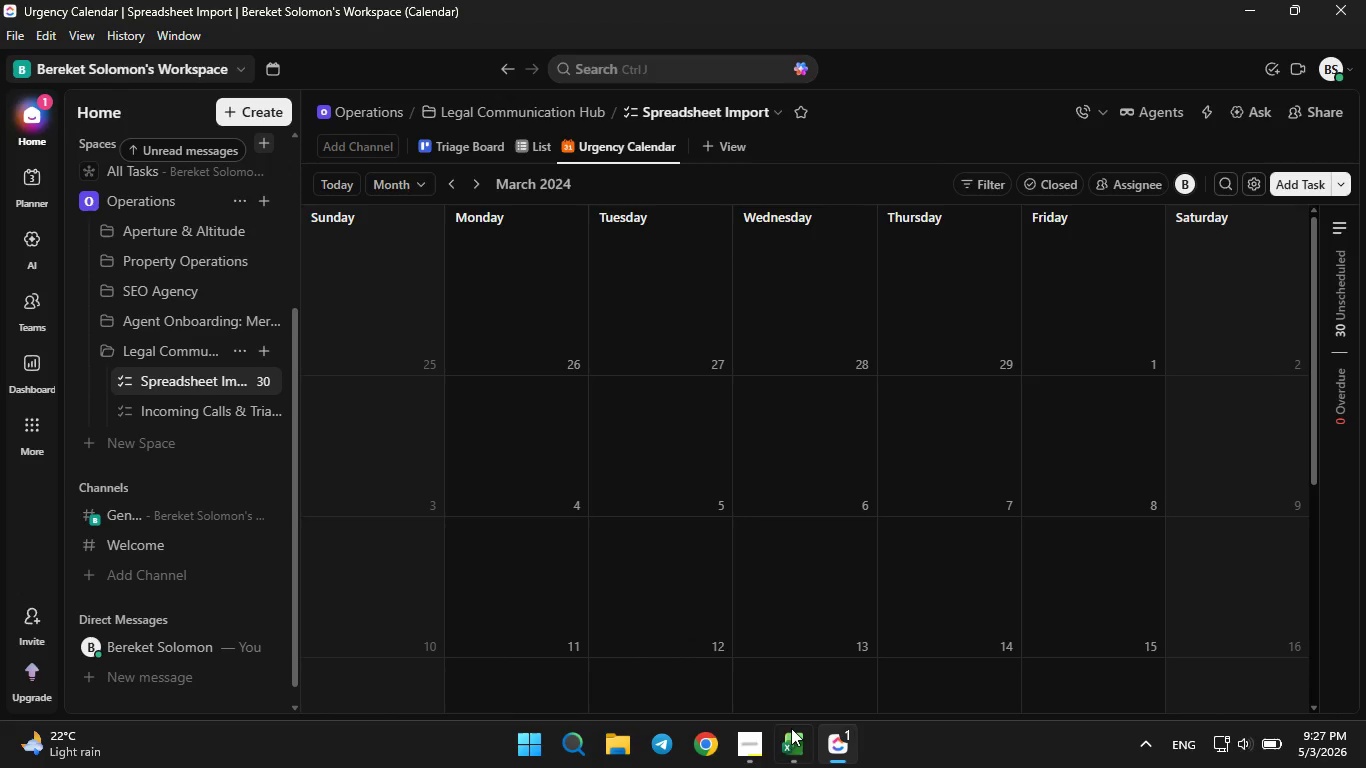 
left_click([793, 749])
 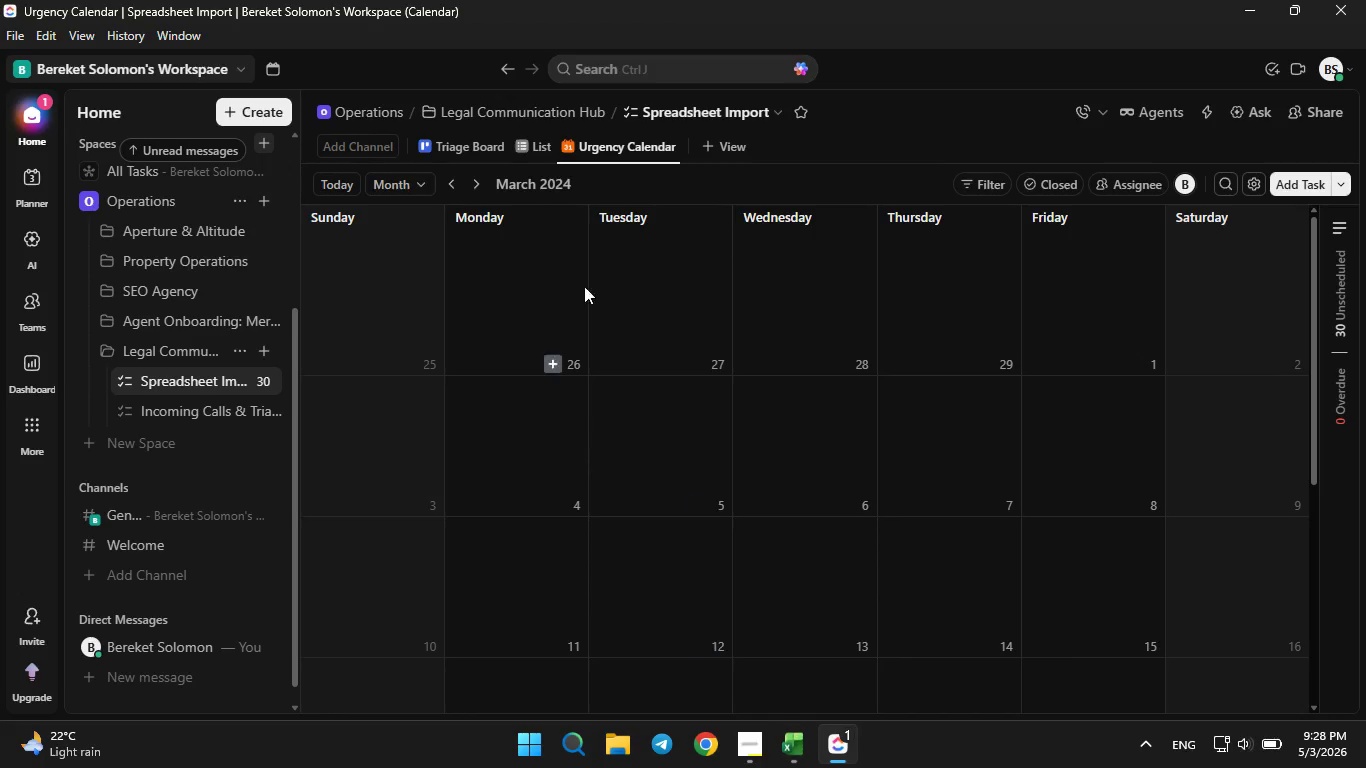 
left_click([481, 188])
 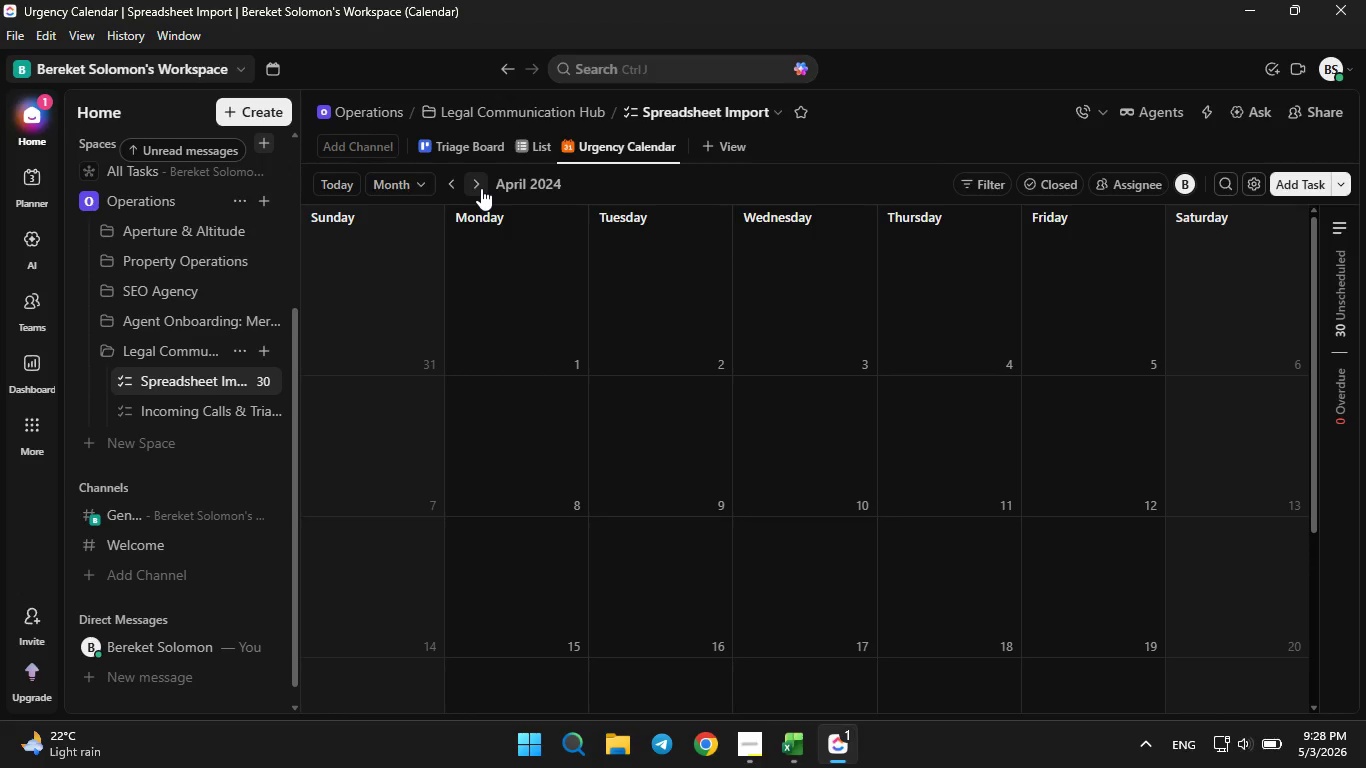 
left_click([481, 188])
 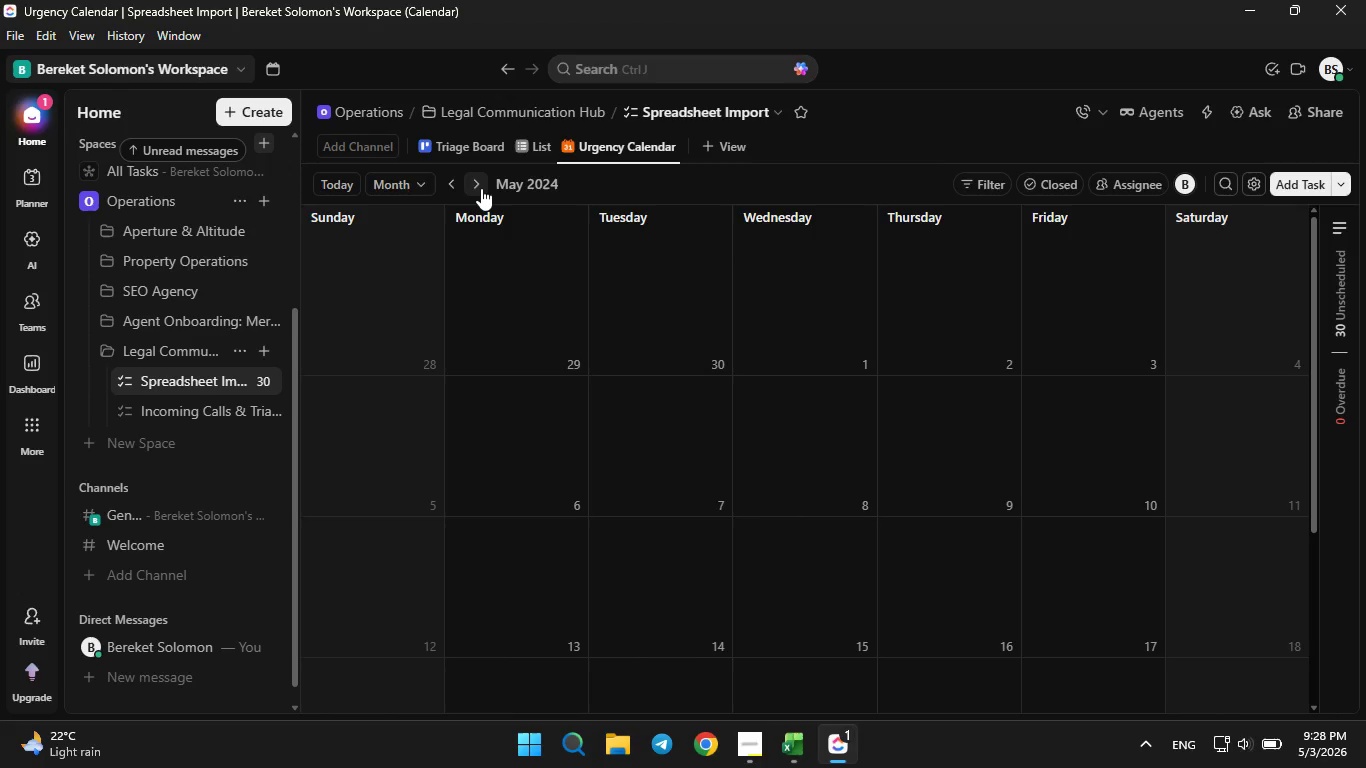 
left_click([481, 188])
 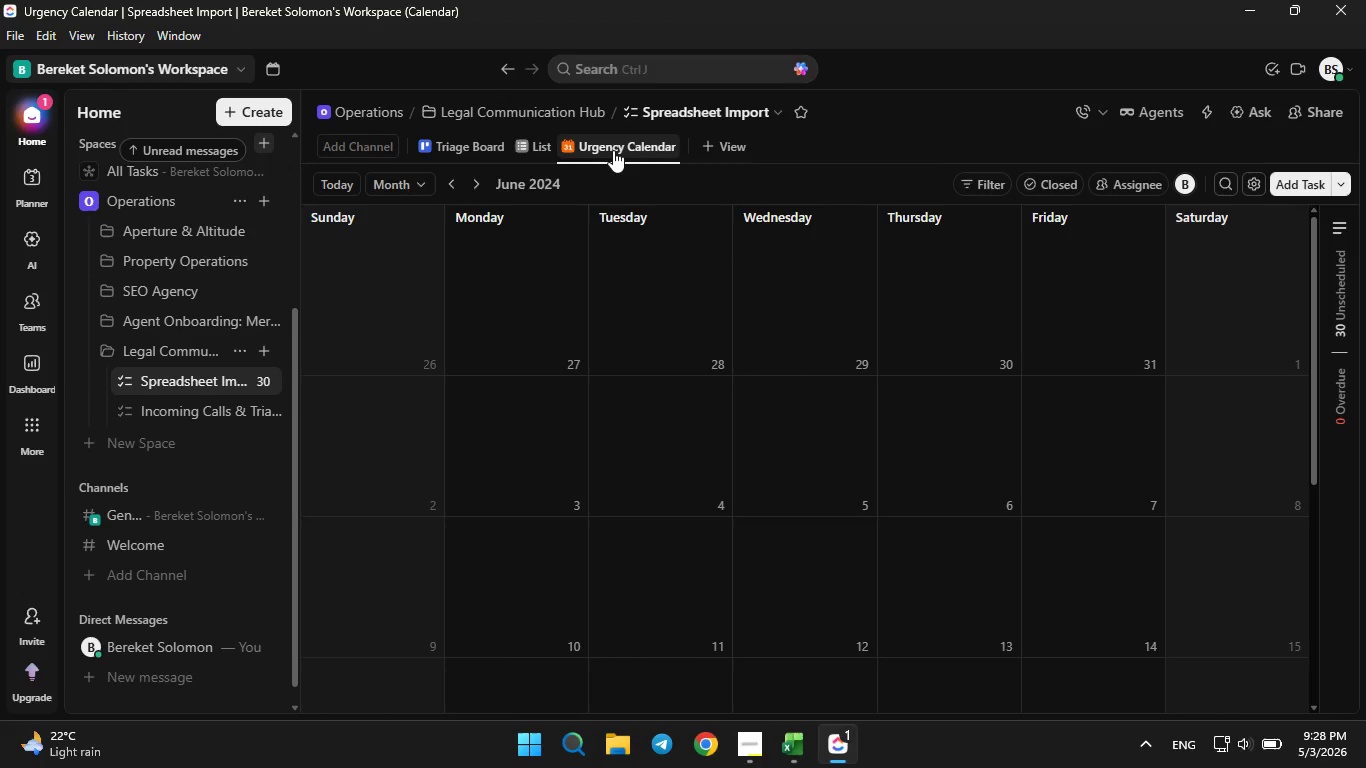 
left_click([613, 149])
 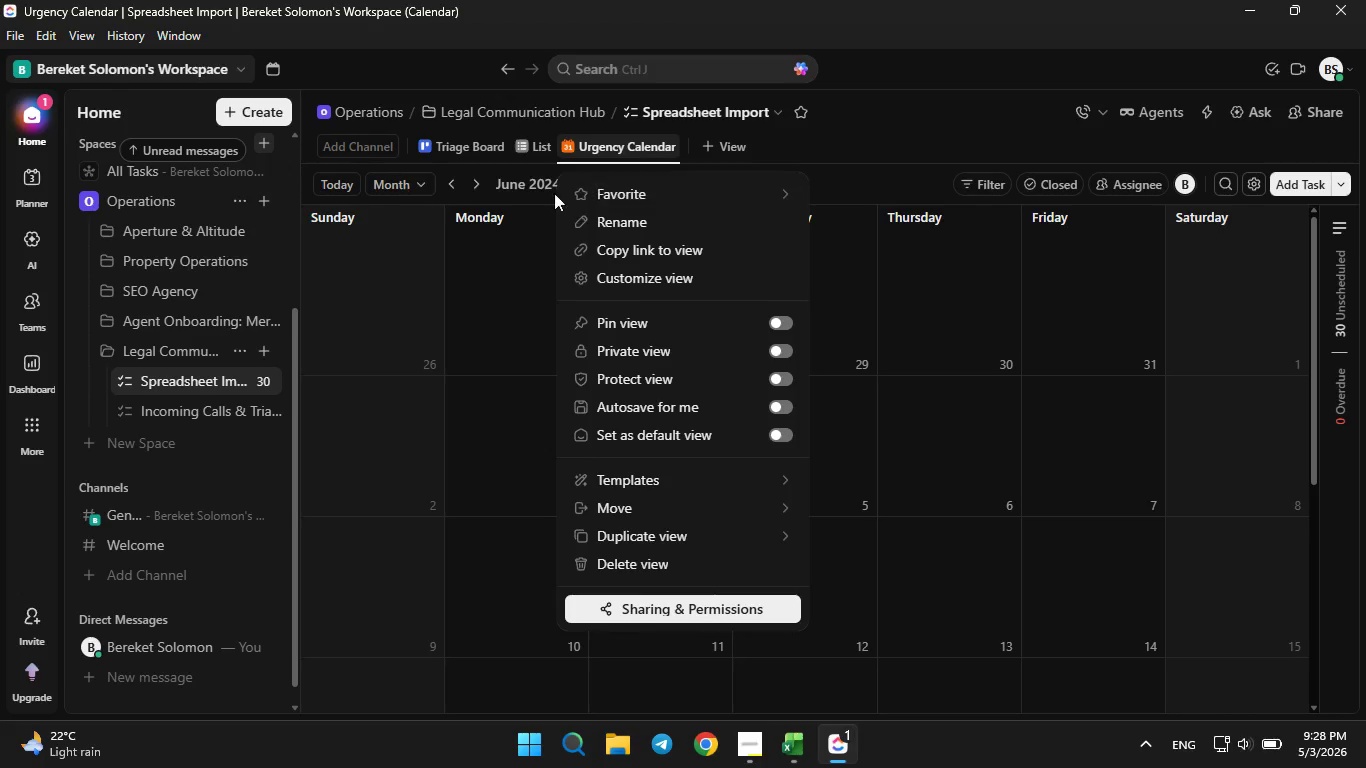 
left_click([517, 229])
 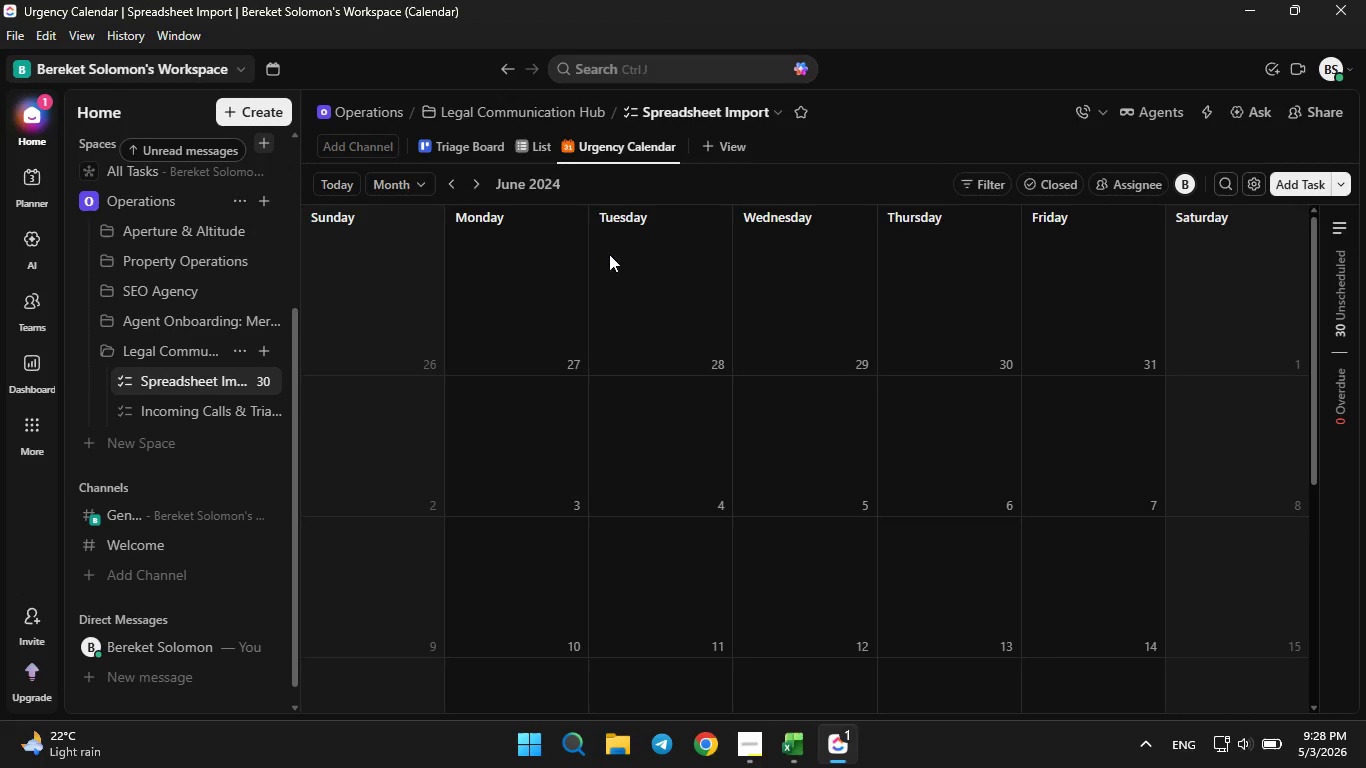 
scroll: coordinate [780, 363], scroll_direction: up, amount: 1.0
 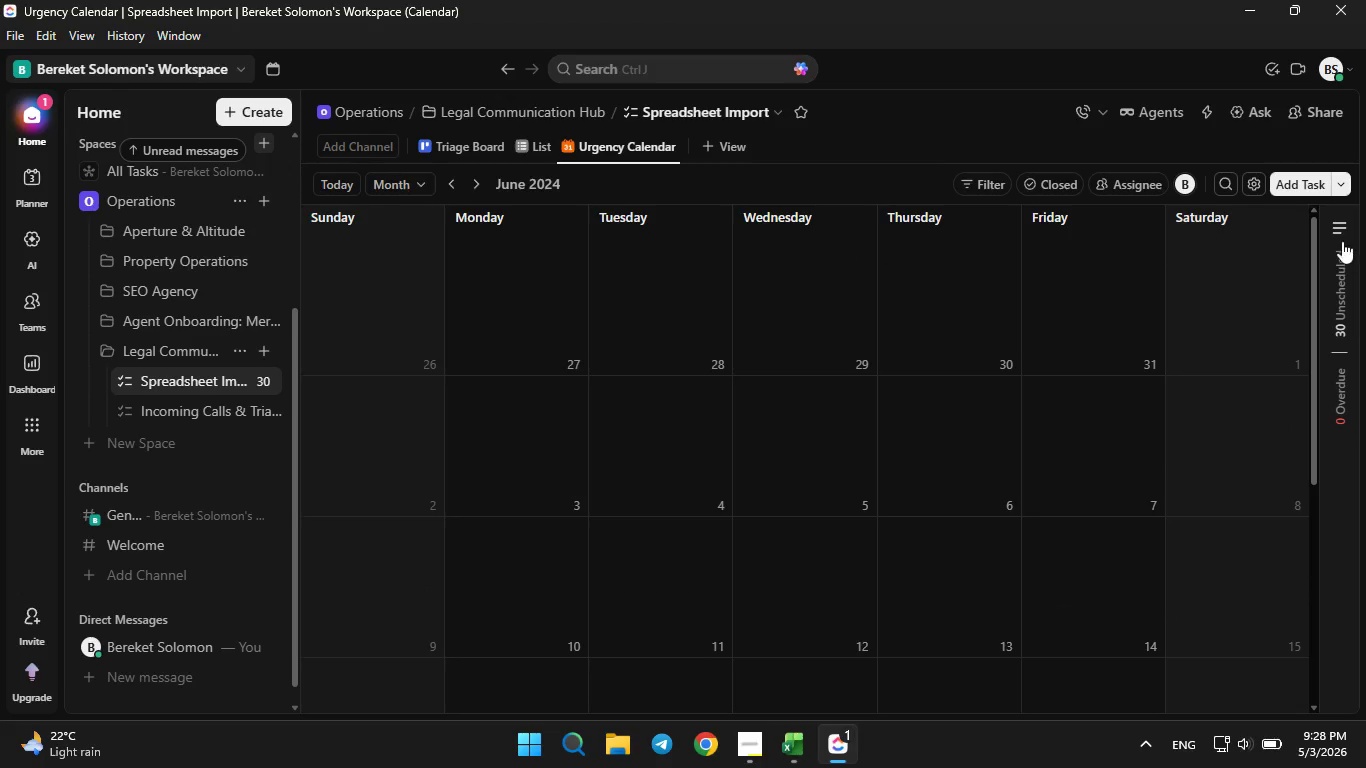 
left_click([1338, 240])
 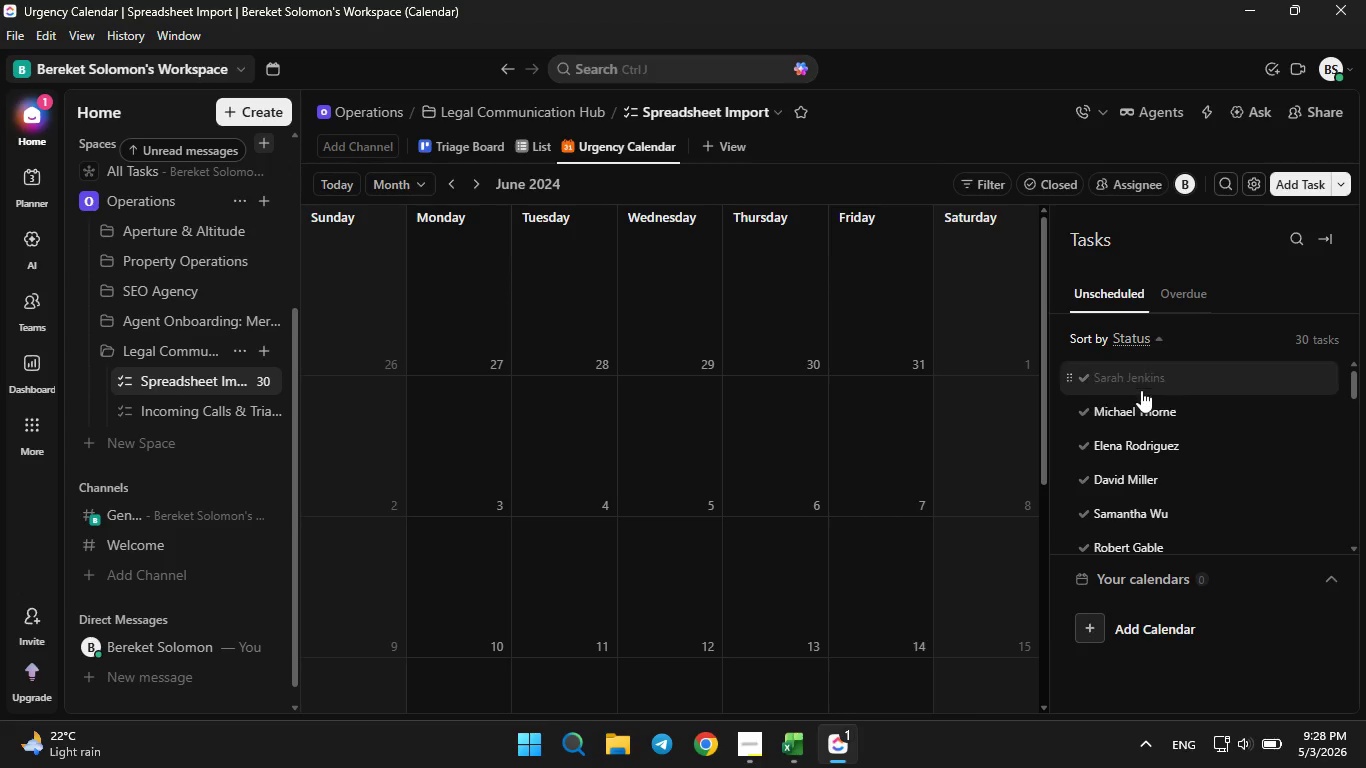 
left_click([1134, 381])
 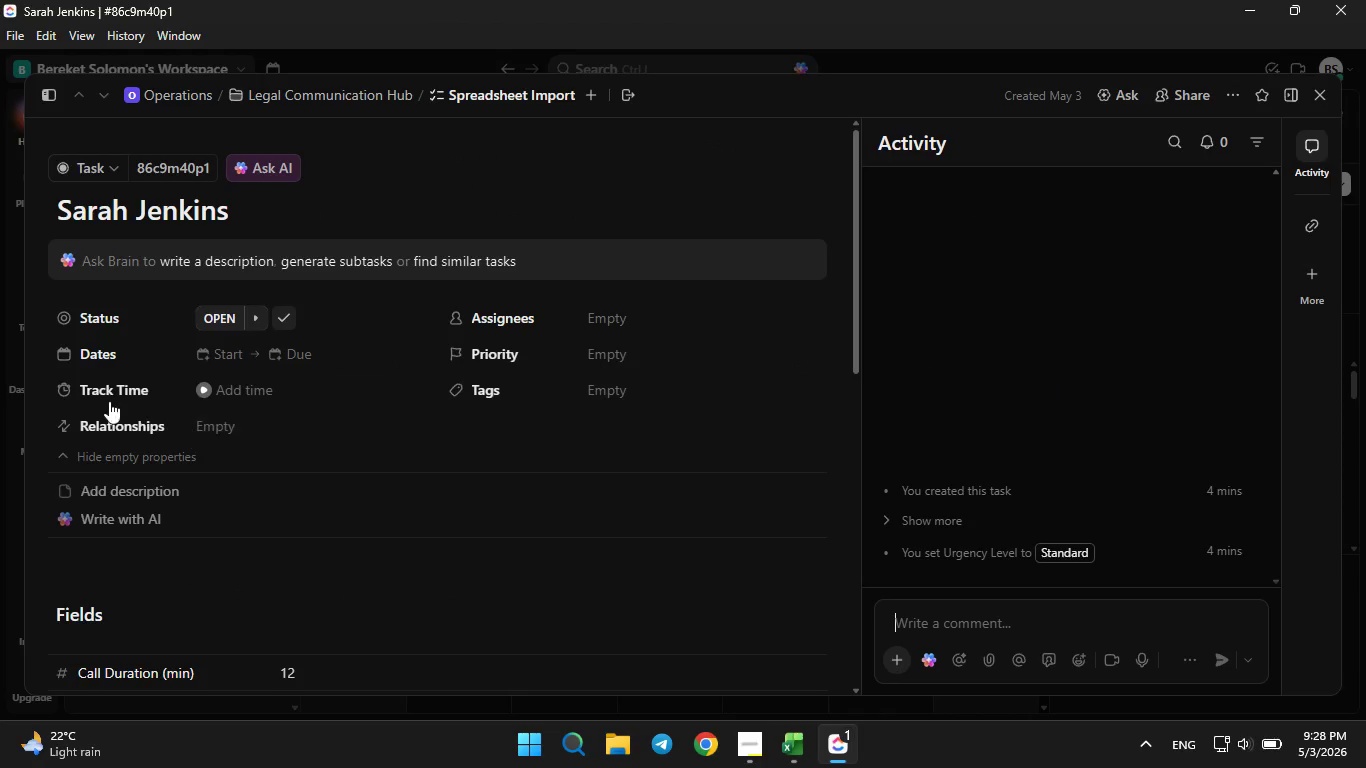 
left_click([227, 352])
 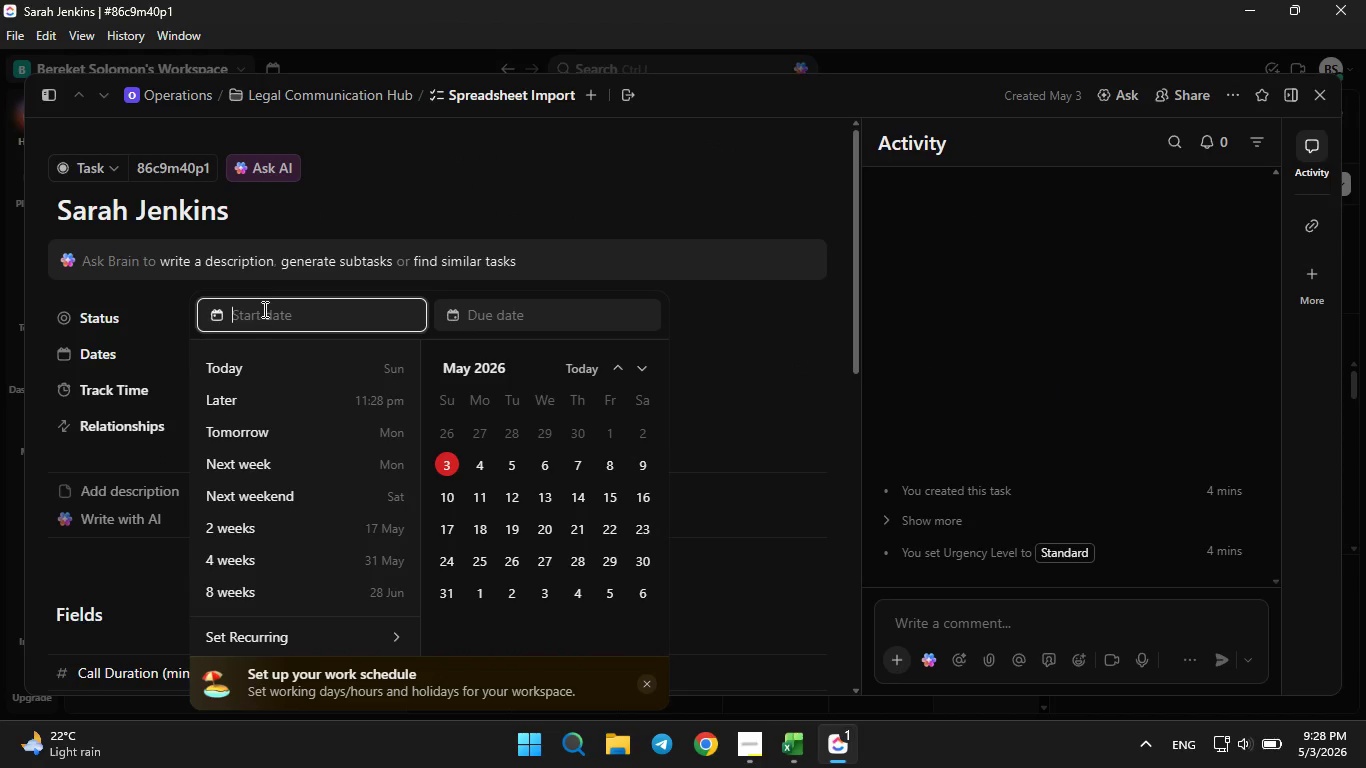 
left_click([263, 309])
 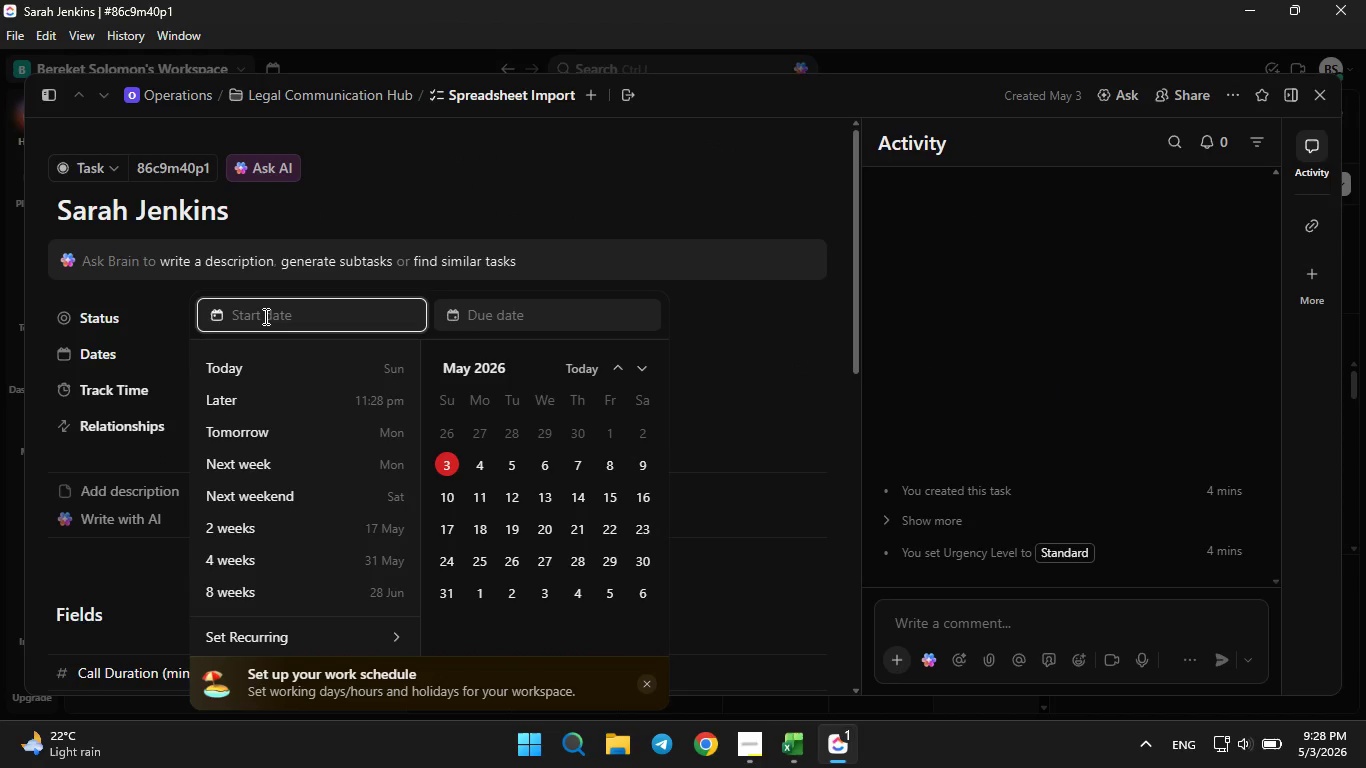 
type(times)
 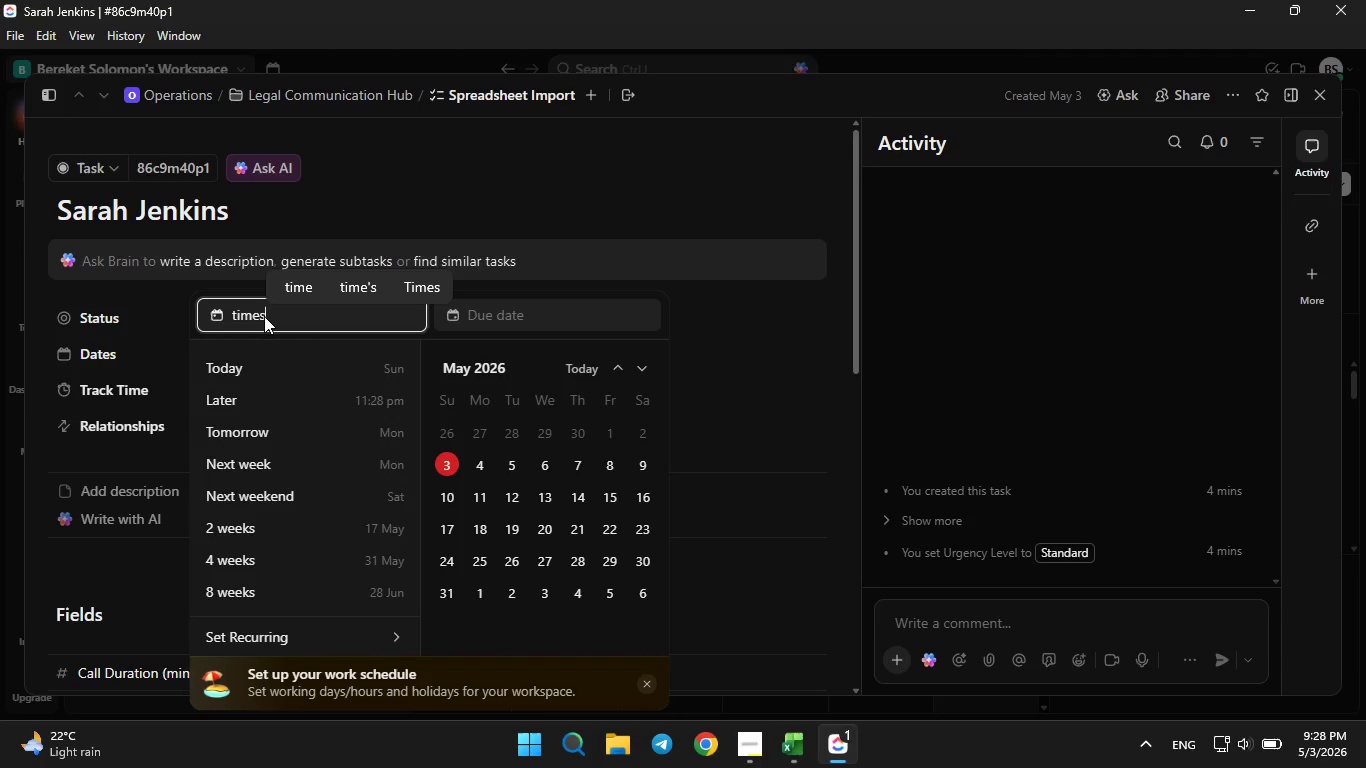 
hold_key(key=Backspace, duration=0.83)
 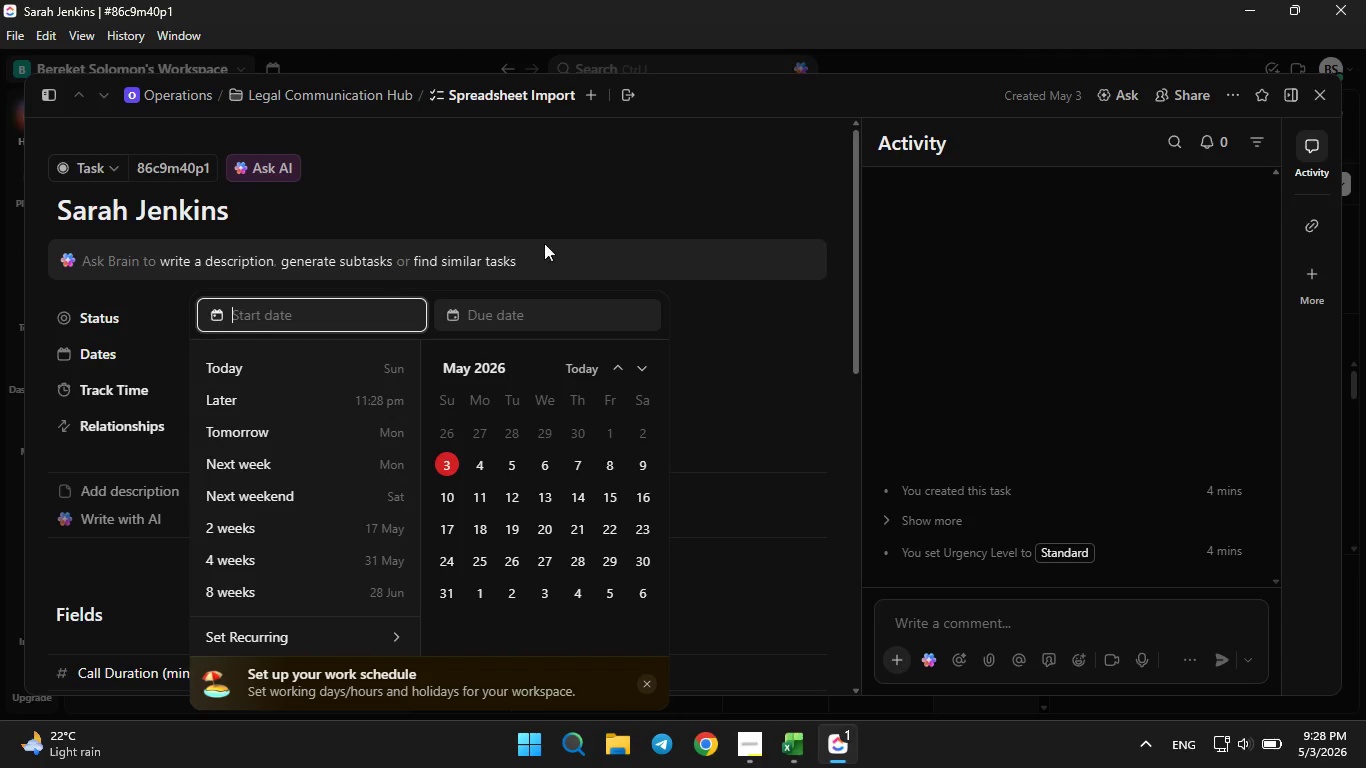 
left_click([564, 233])
 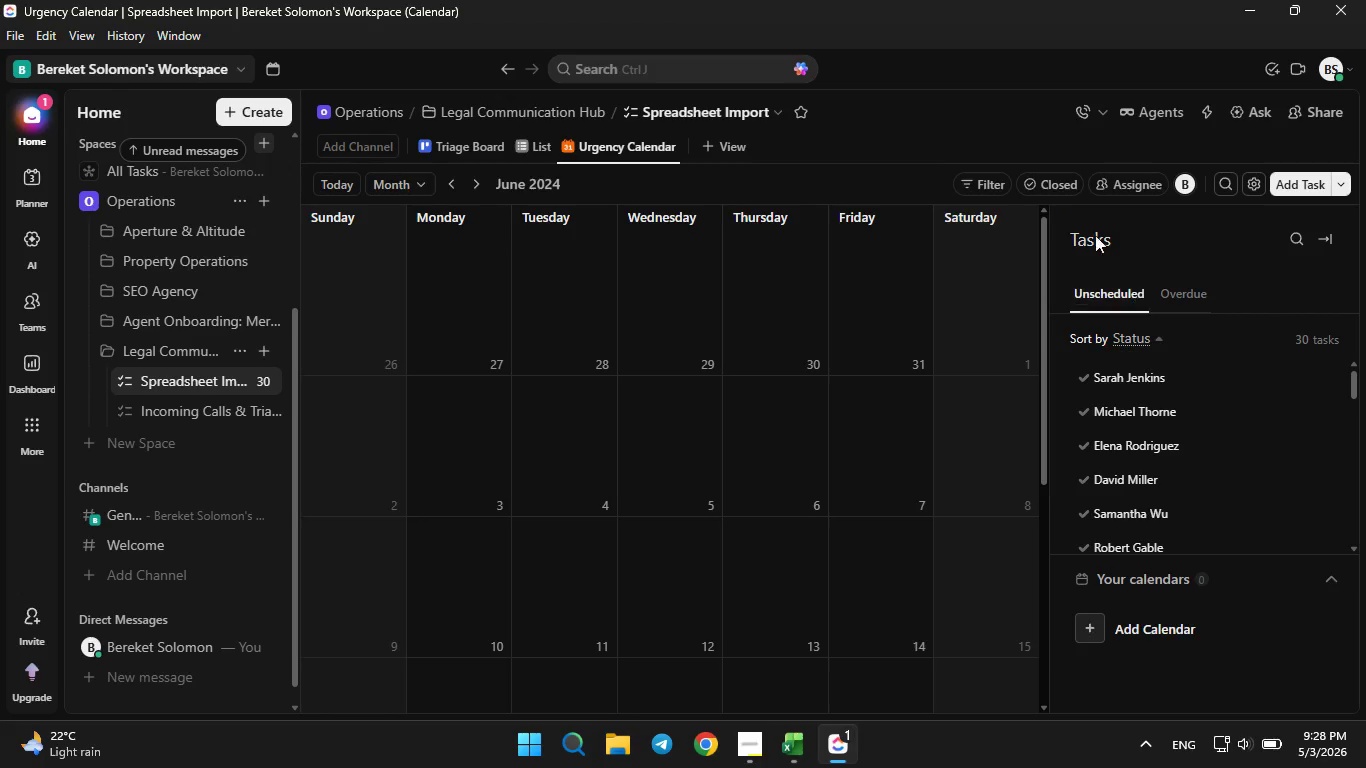 
left_click([977, 258])
 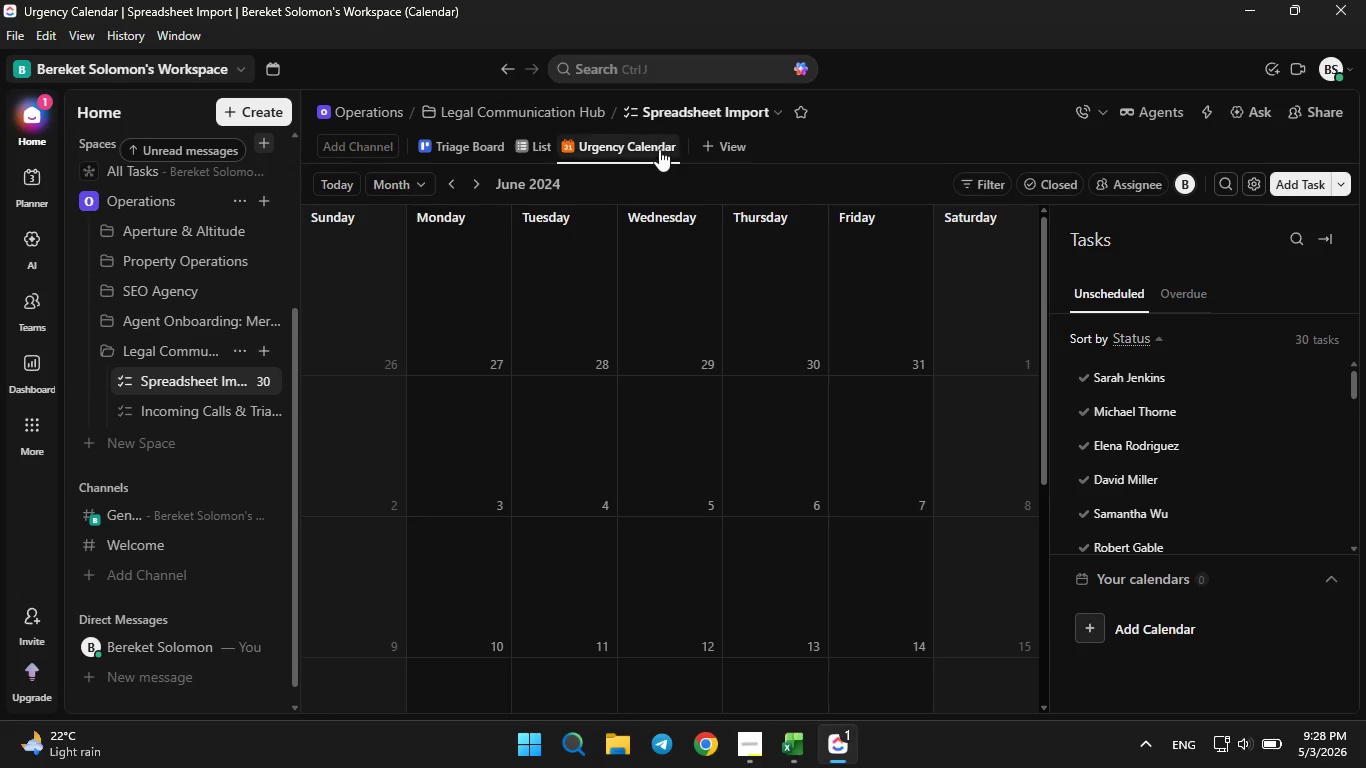 
left_click([659, 148])
 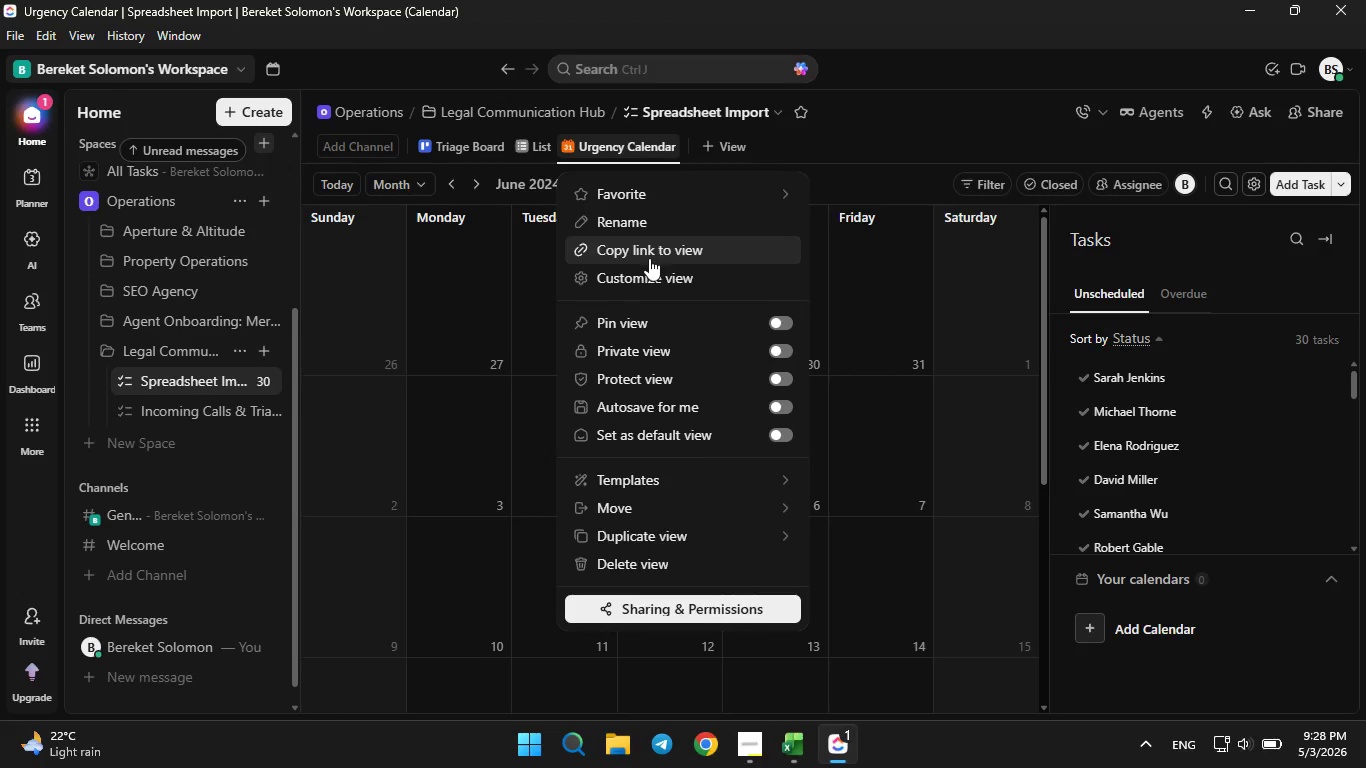 
left_click([653, 279])
 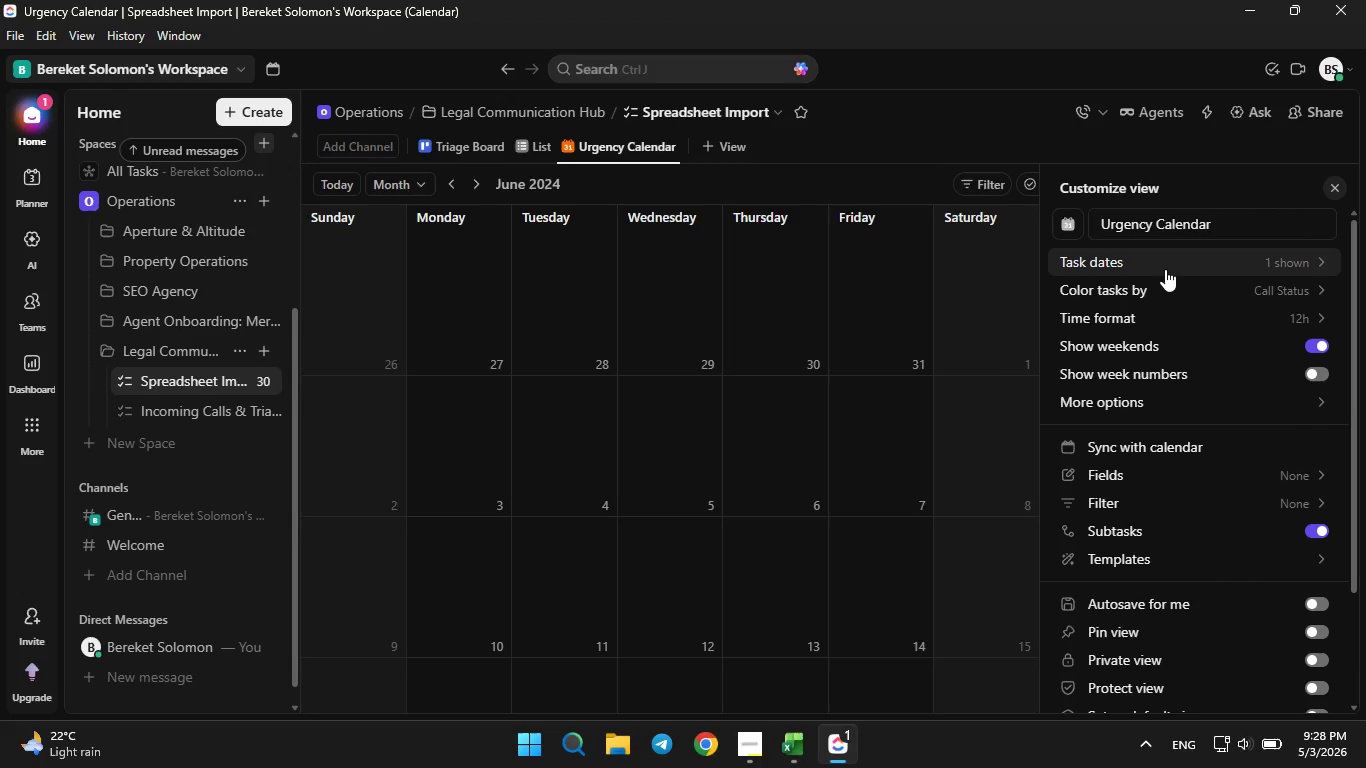 
left_click([1165, 269])
 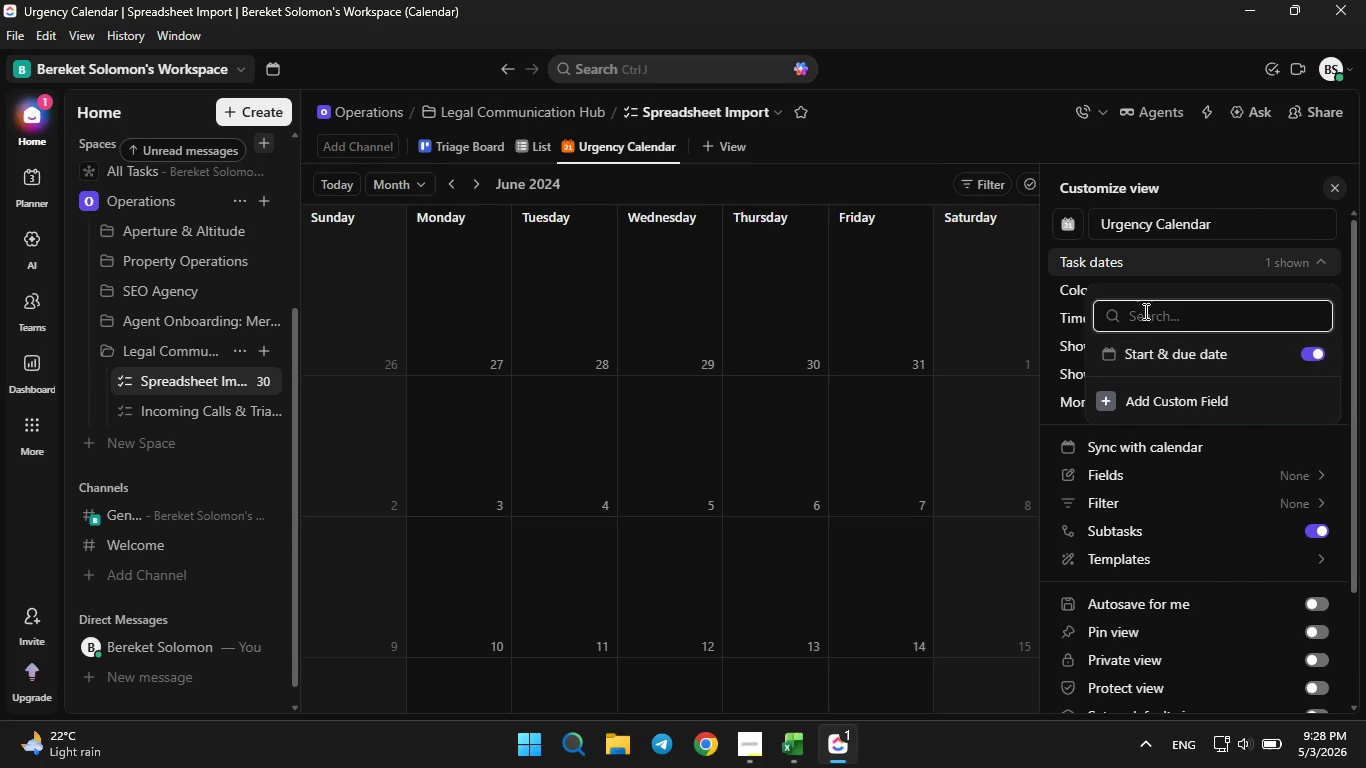 
left_click([1144, 311])
 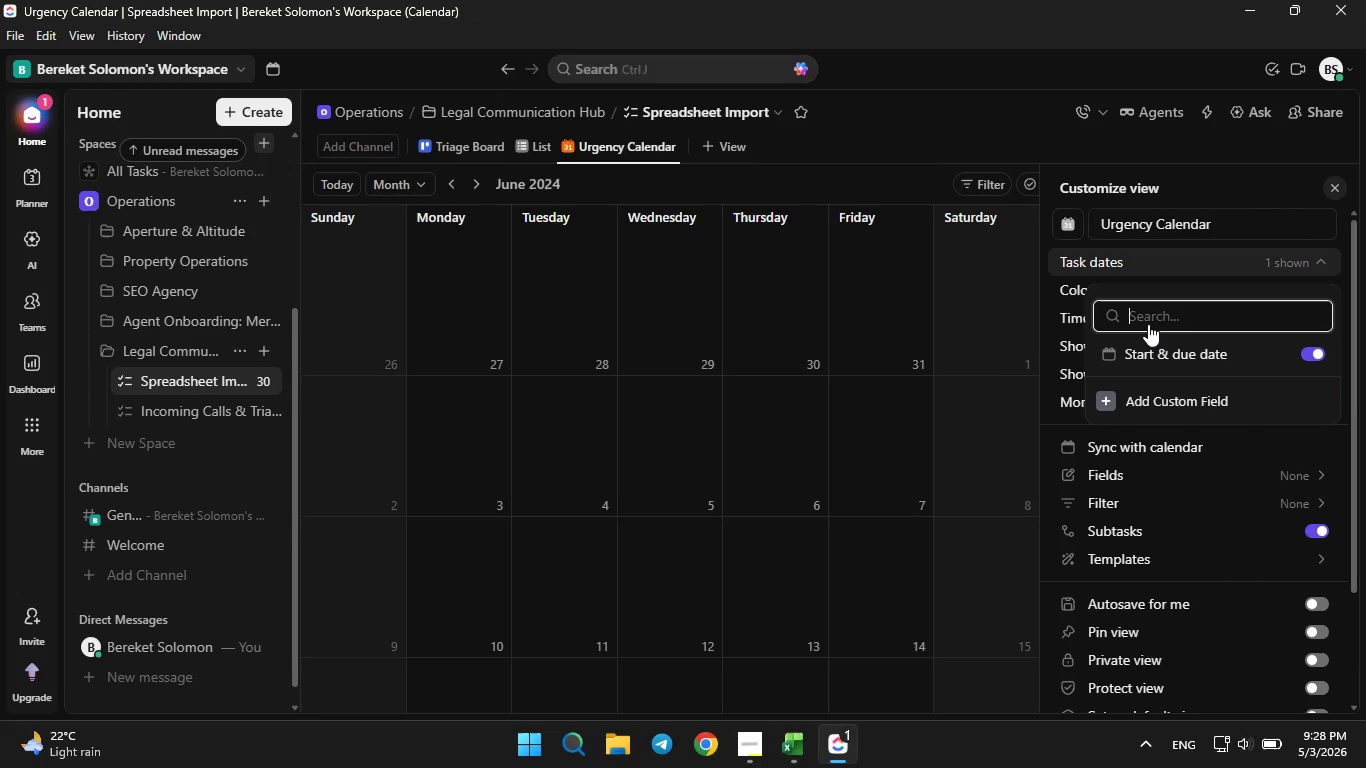 
type(Time)
 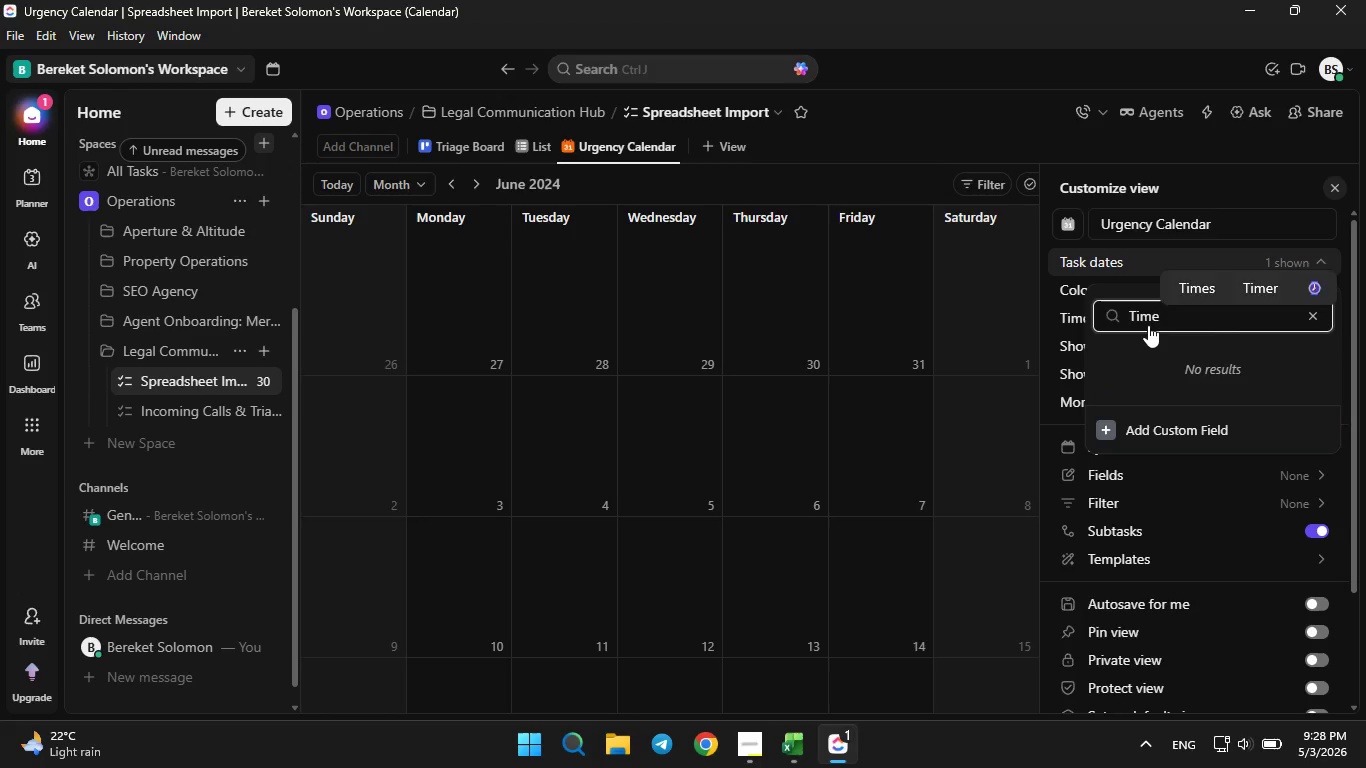 
hold_key(key=Backspace, duration=0.73)
 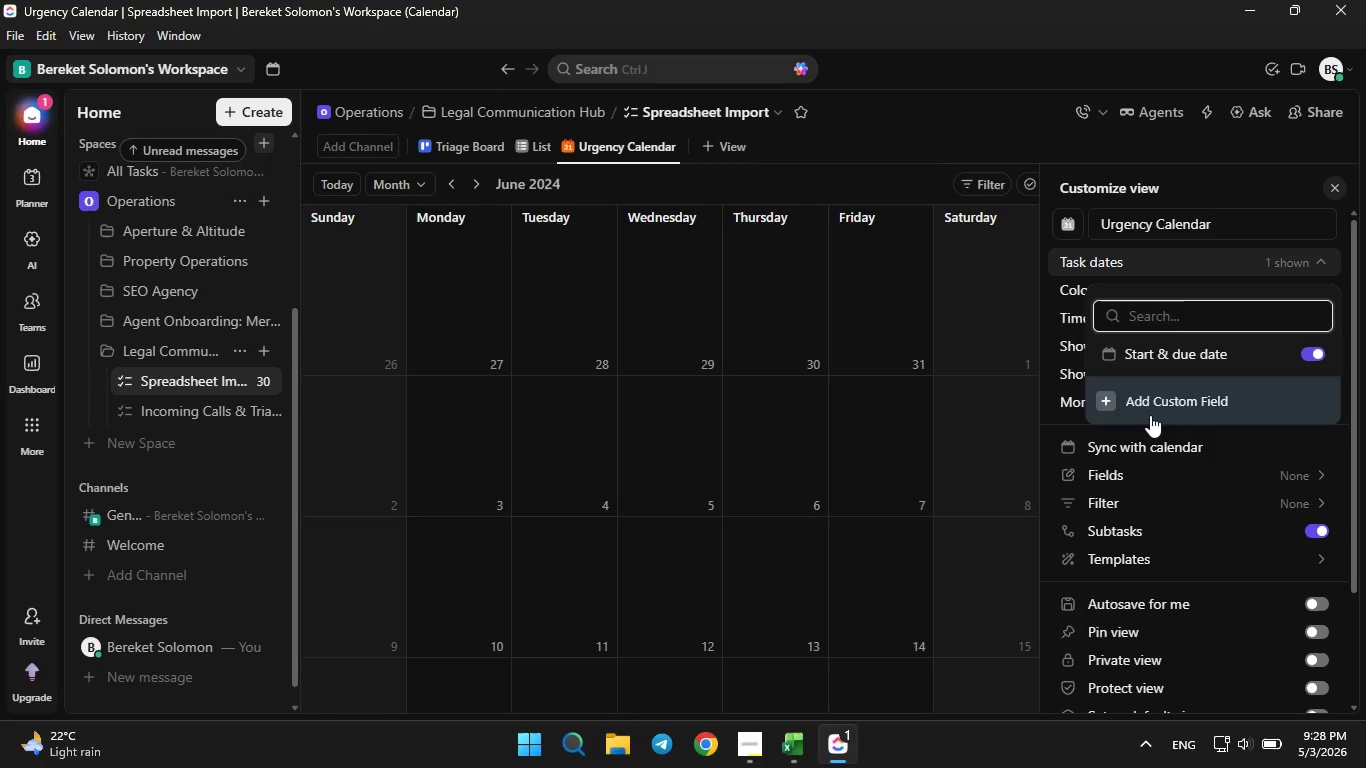 
left_click([1150, 413])
 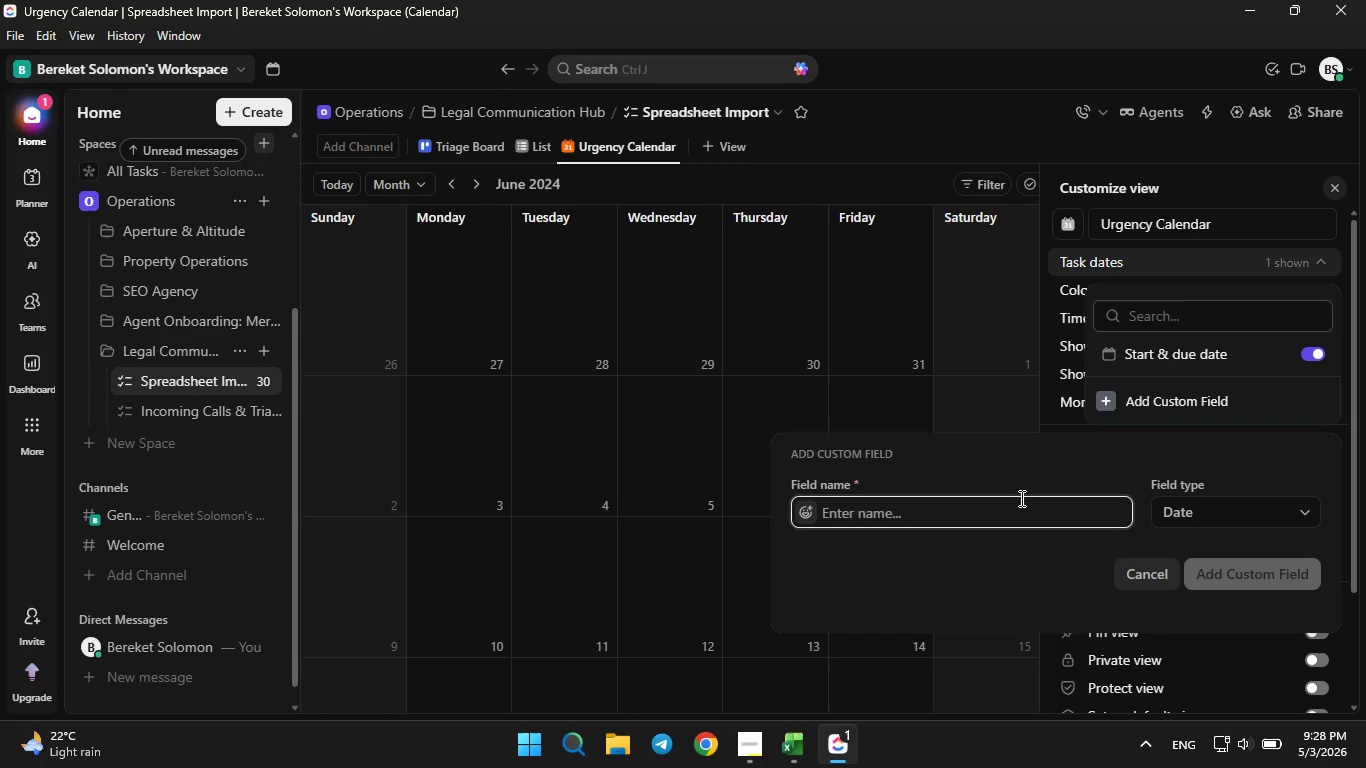 
left_click([1019, 498])
 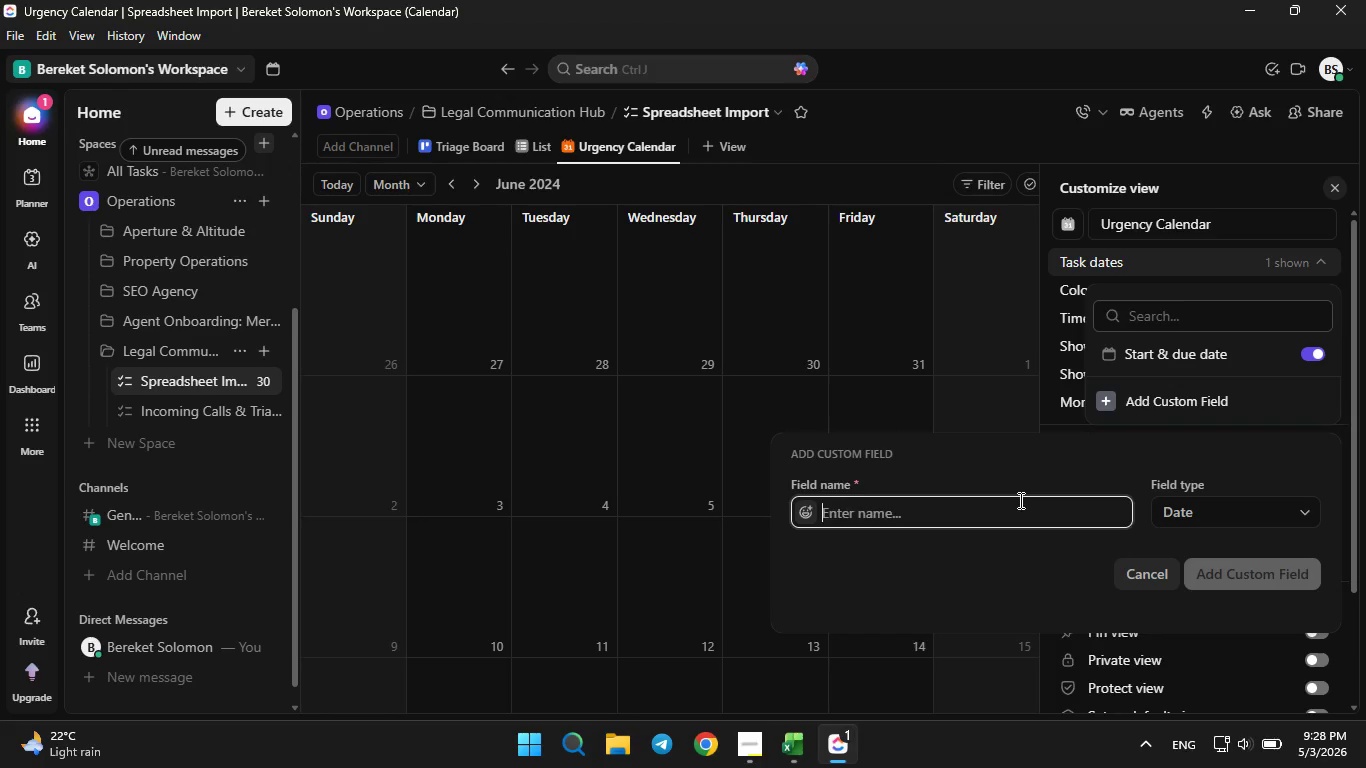 
type(Timestamp)
 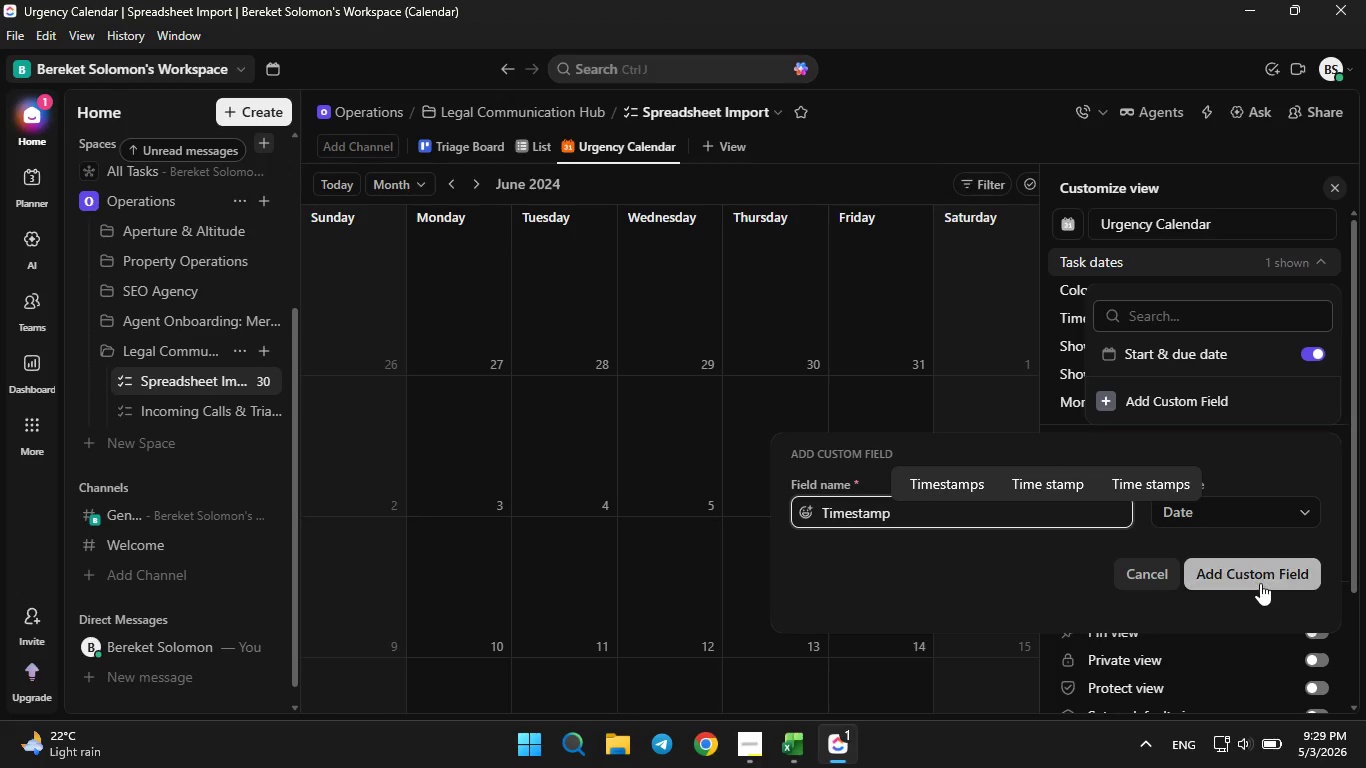 
left_click([1261, 572])
 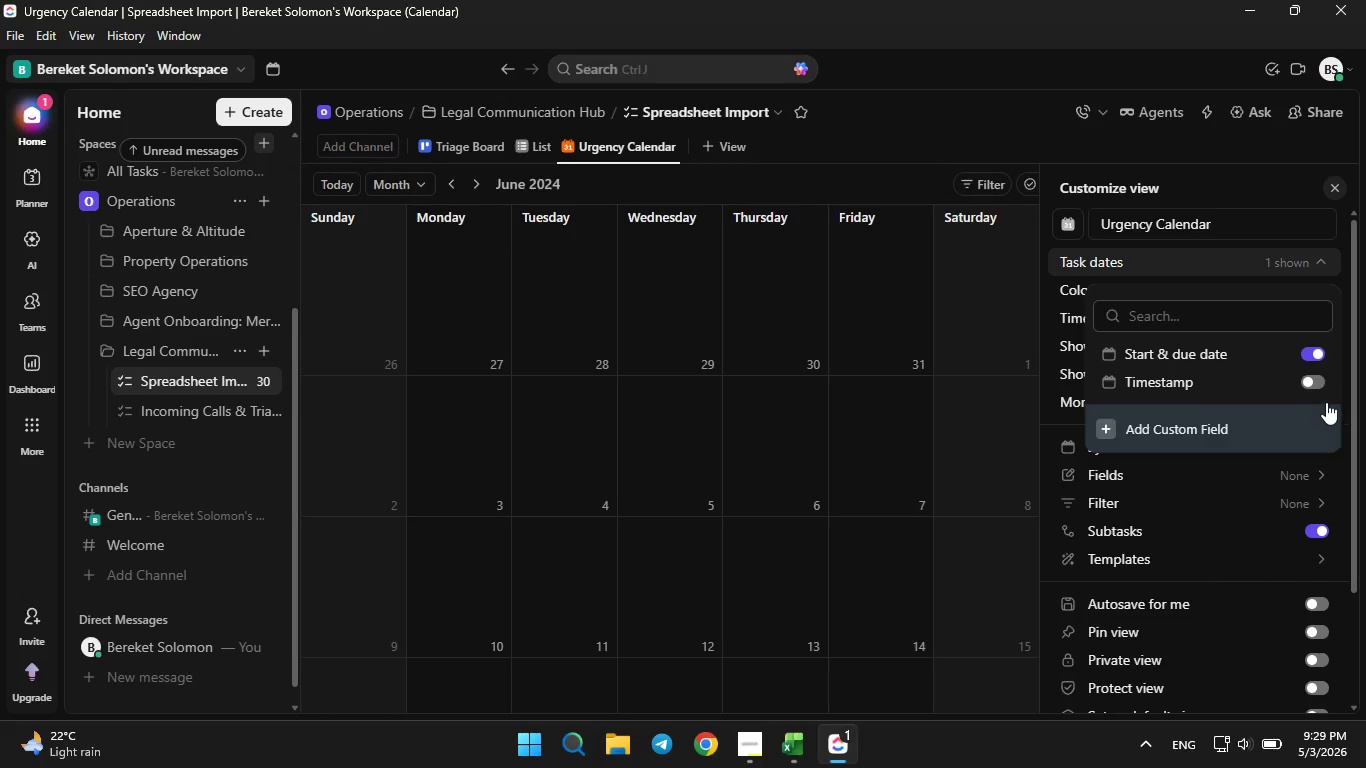 
left_click([1325, 386])
 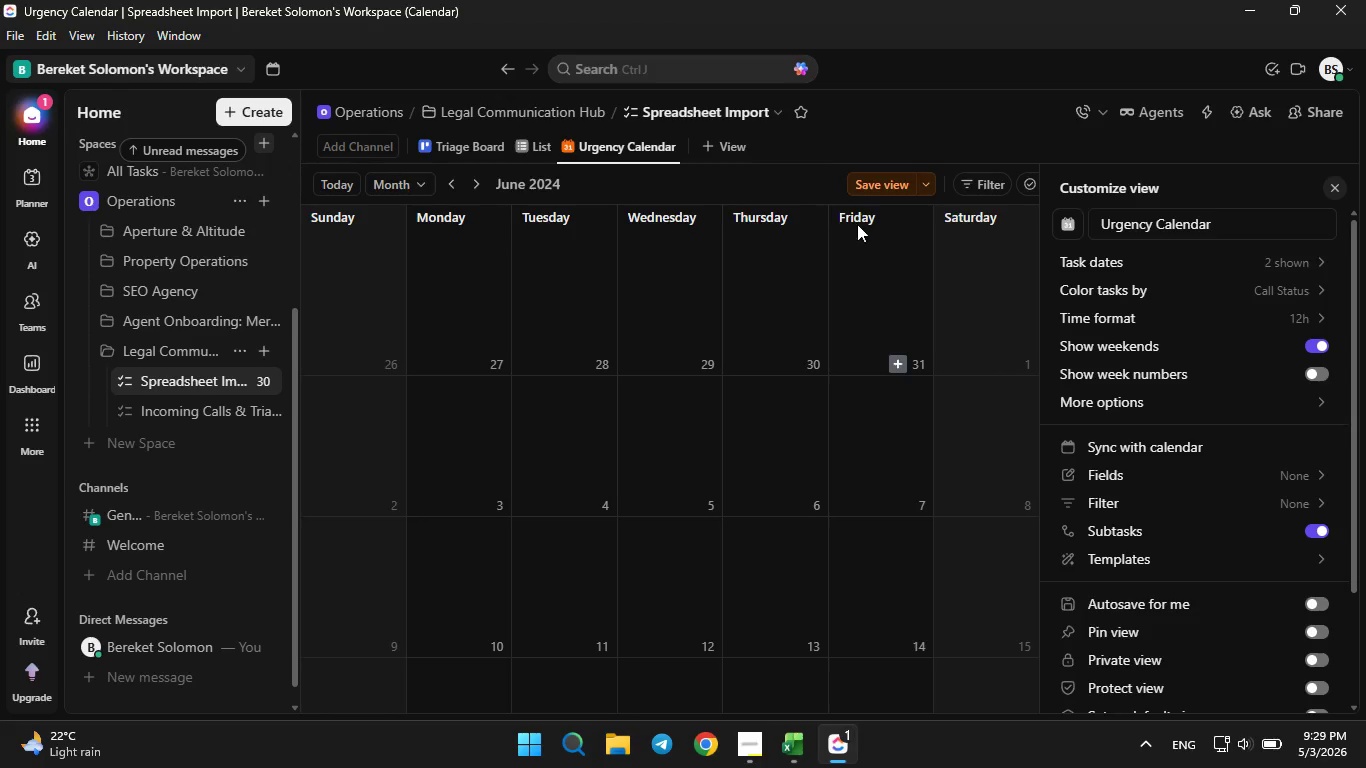 
wait(8.24)
 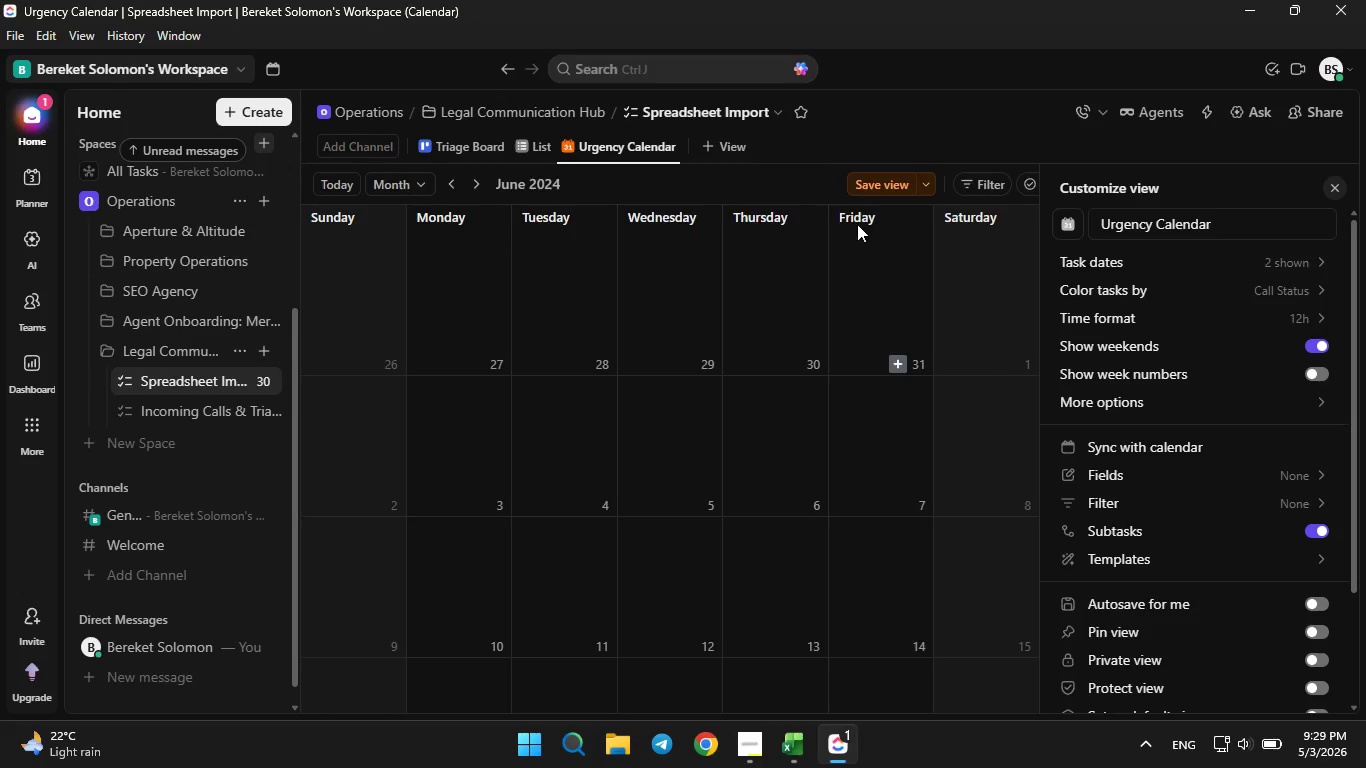 
mouse_move([689, 361])
 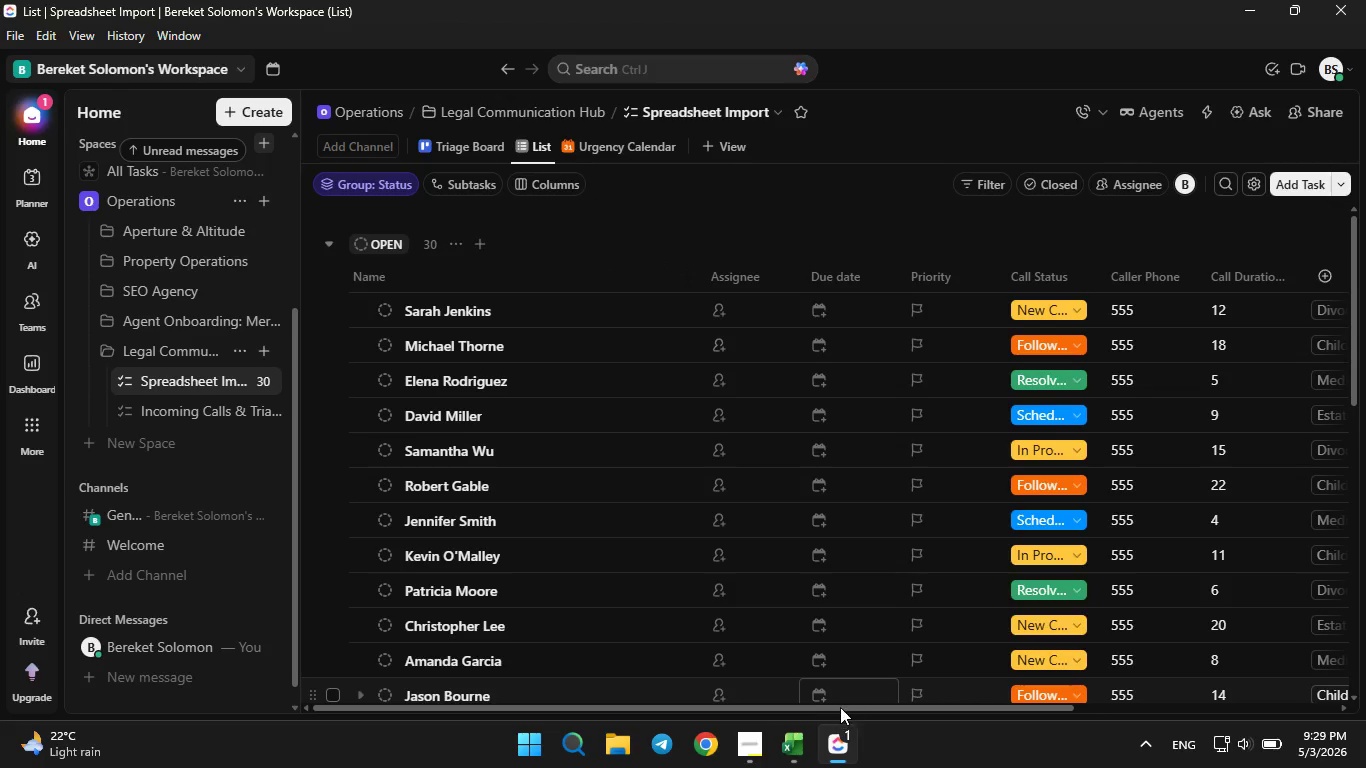 
left_click_drag(start_coordinate=[840, 707], to_coordinate=[739, 732])
 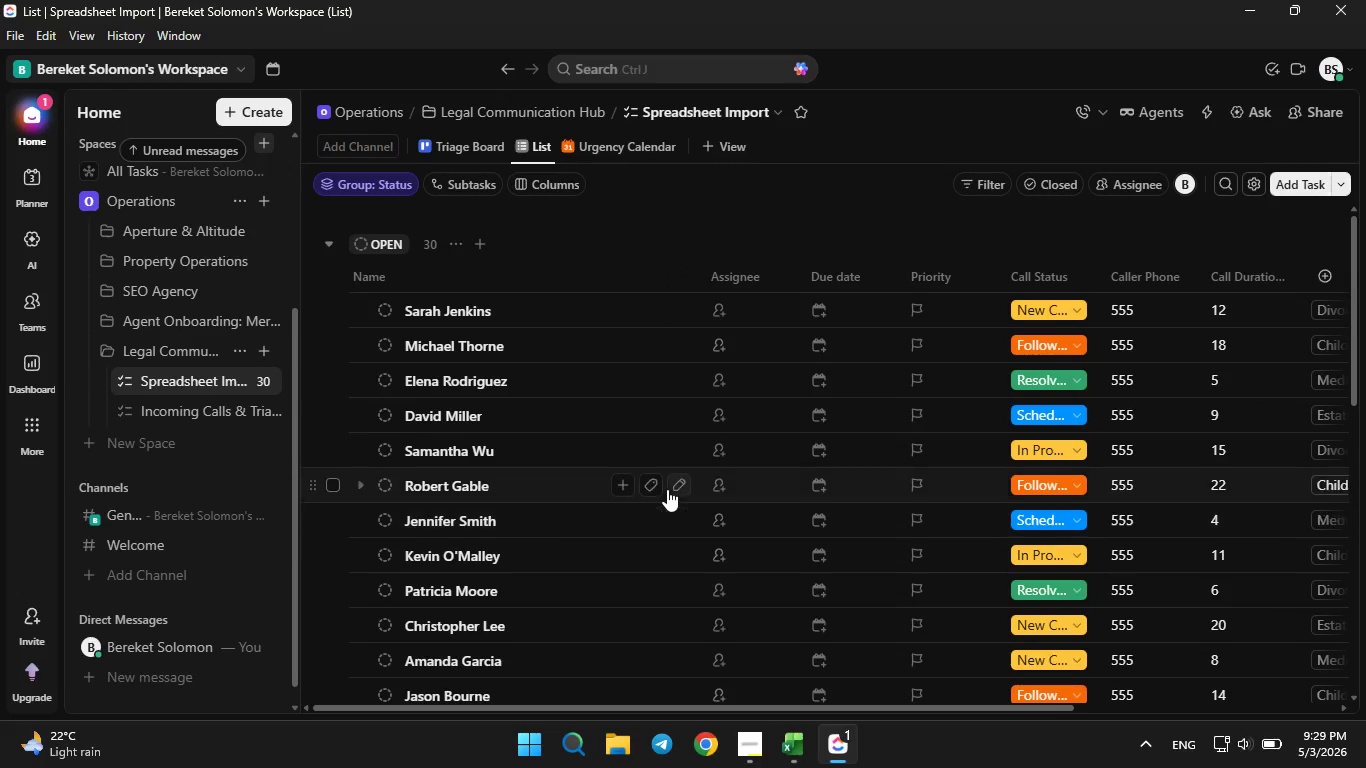 
scroll: coordinate [667, 489], scroll_direction: down, amount: 9.0
 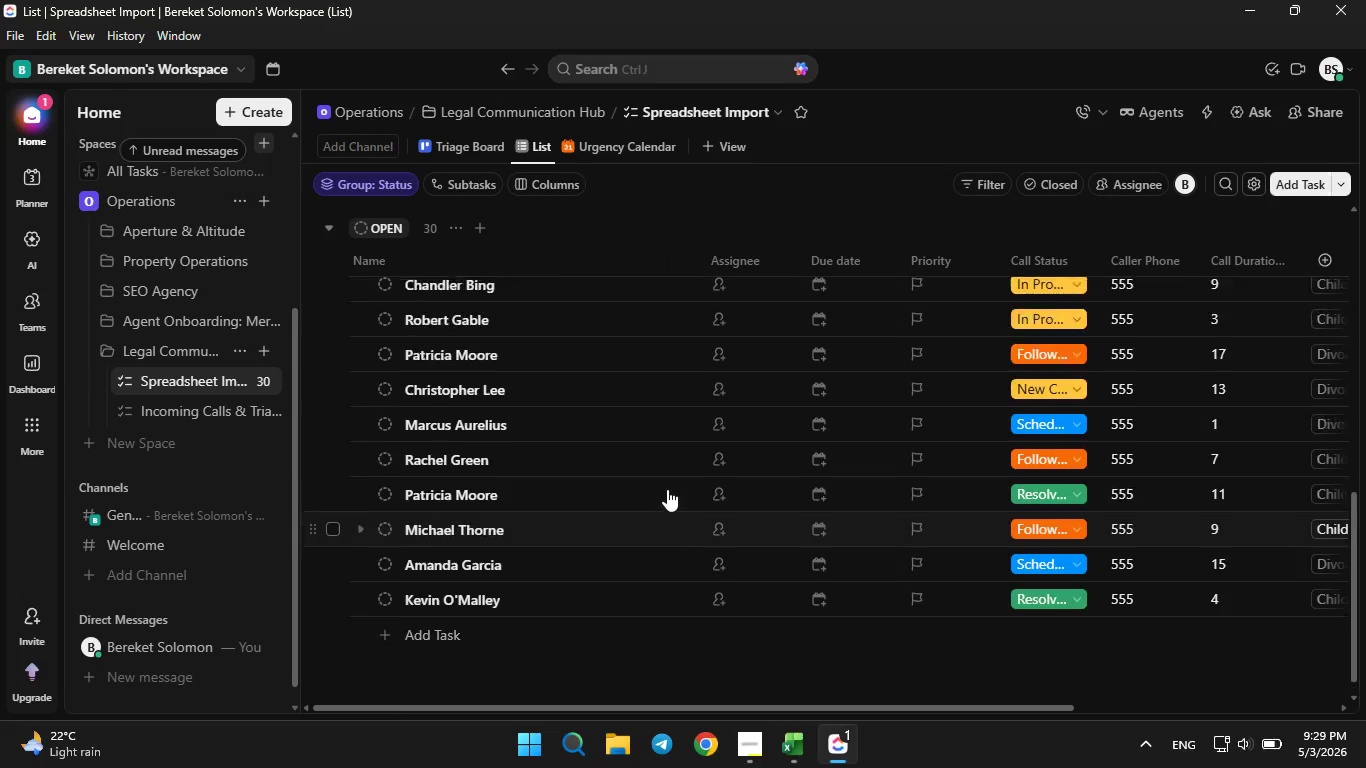 
scroll: coordinate [668, 489], scroll_direction: up, amount: 11.0
 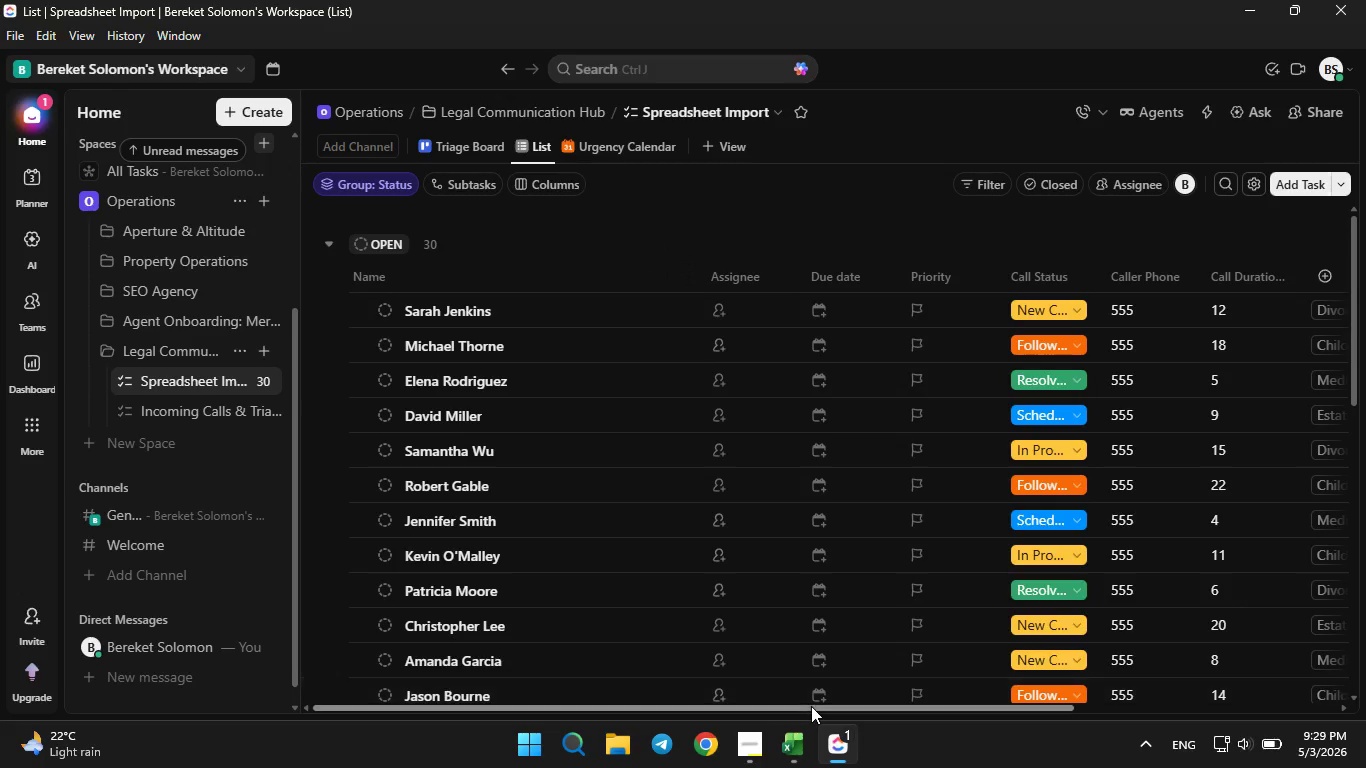 
left_click_drag(start_coordinate=[811, 706], to_coordinate=[1101, 703])
 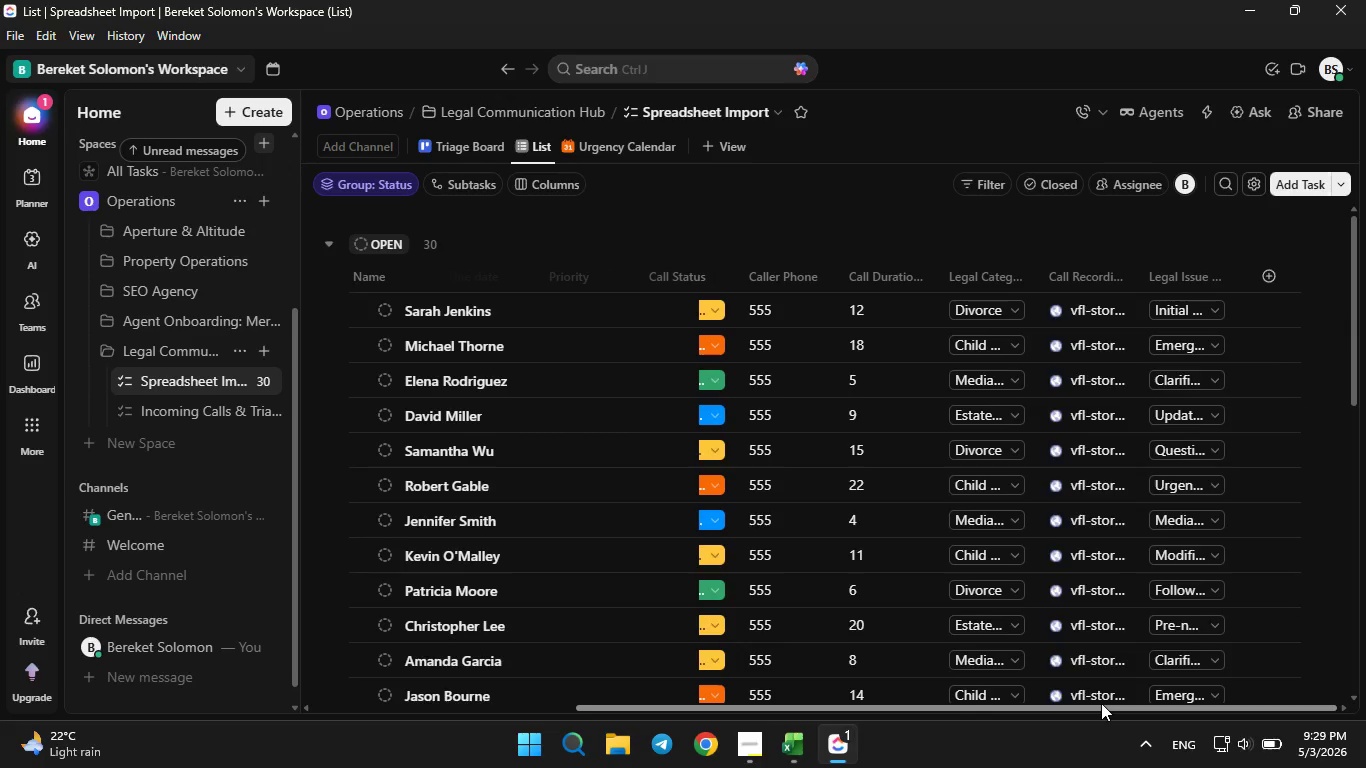 
left_click([1101, 703])
 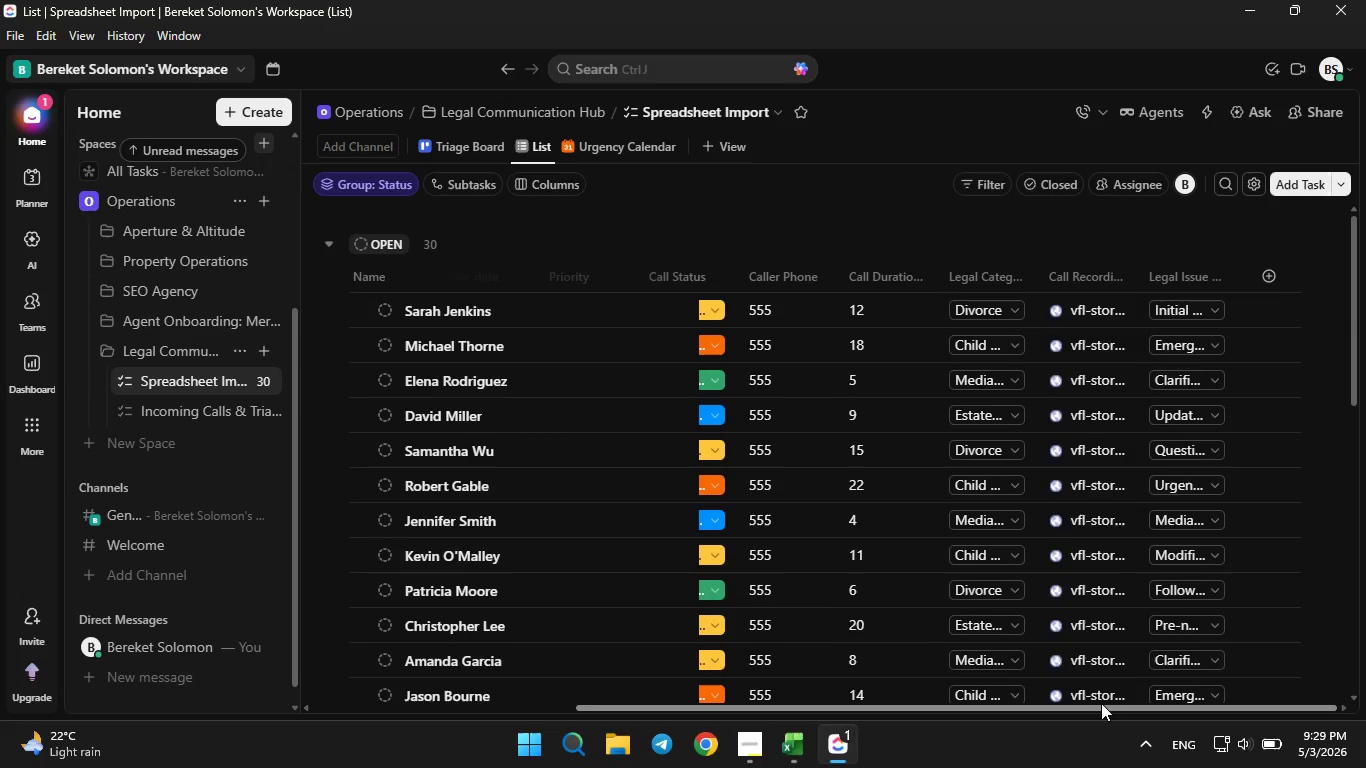 
left_click_drag(start_coordinate=[1101, 703], to_coordinate=[756, 730])
 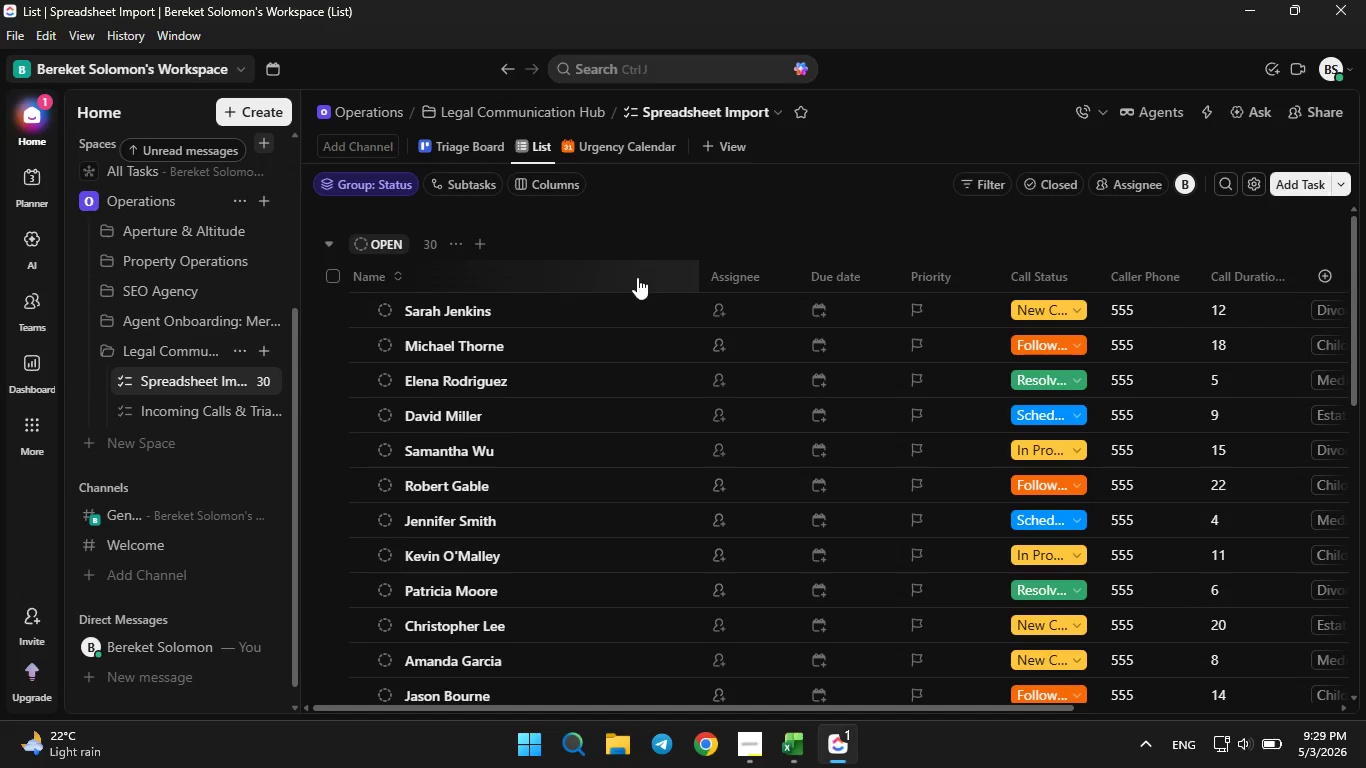 
mouse_move([733, 273])
 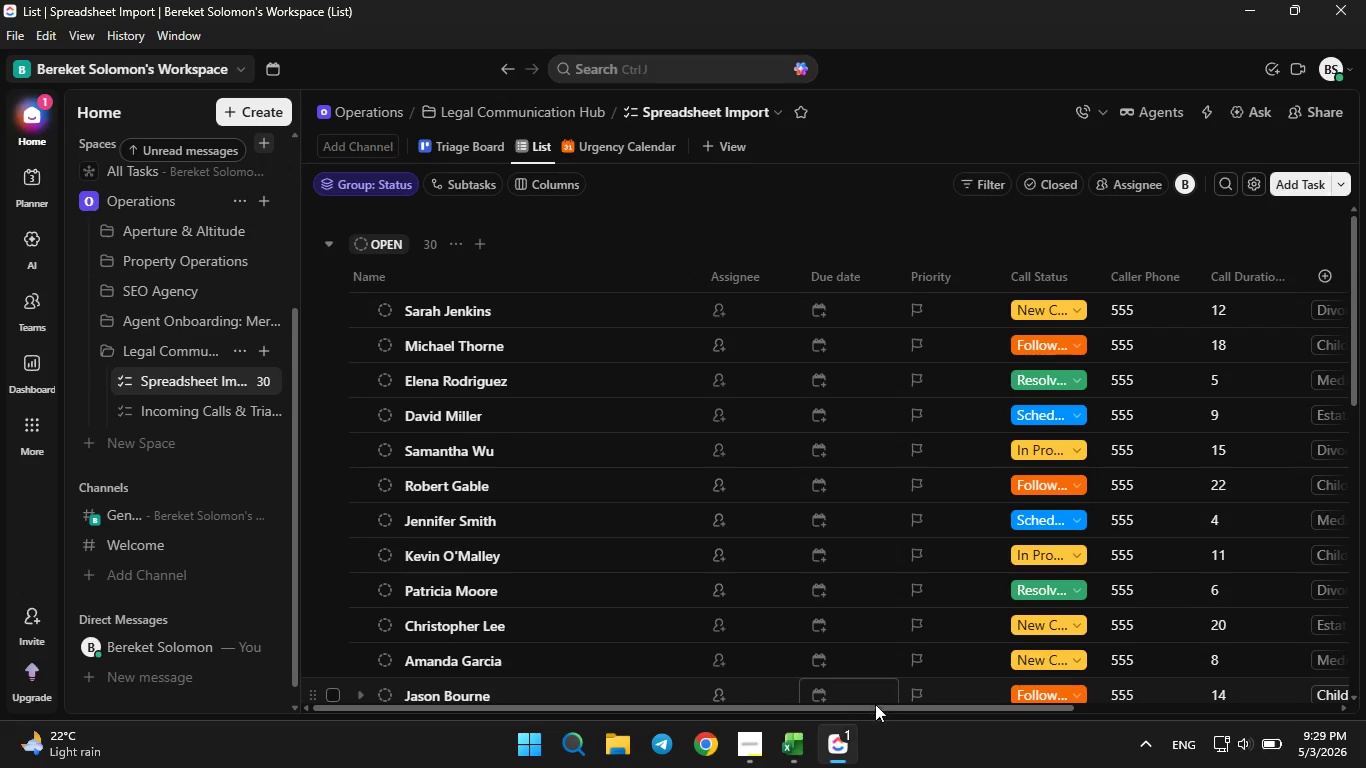 
left_click_drag(start_coordinate=[876, 706], to_coordinate=[1115, 701])
 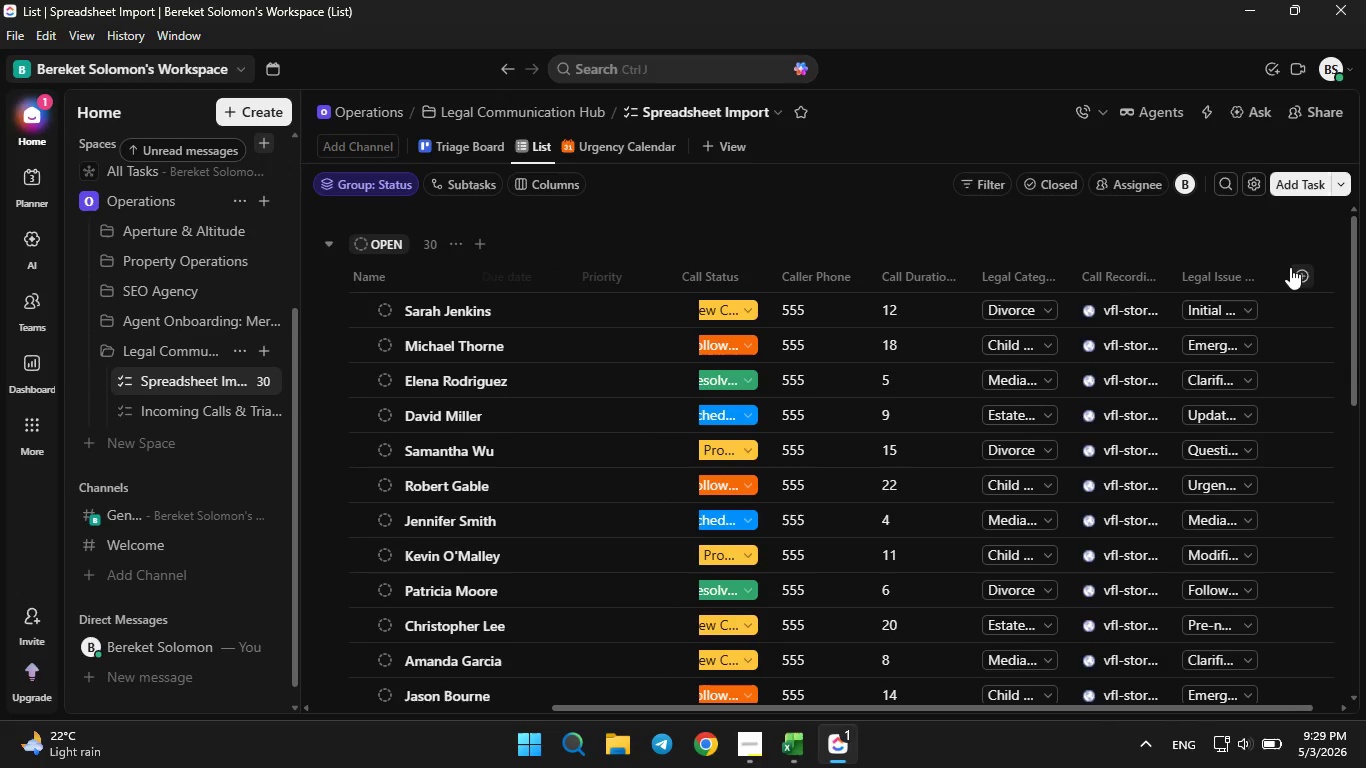 
left_click([1294, 271])
 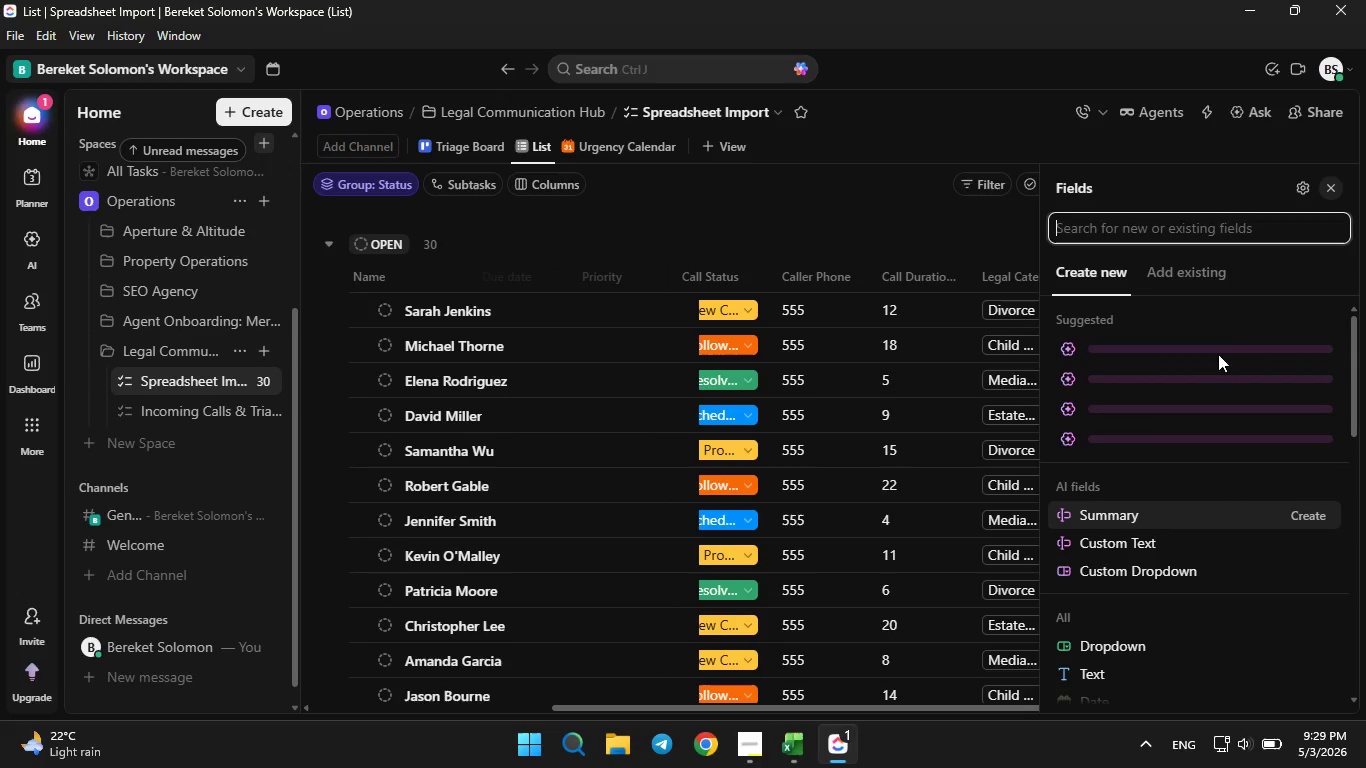 
left_click([1191, 284])
 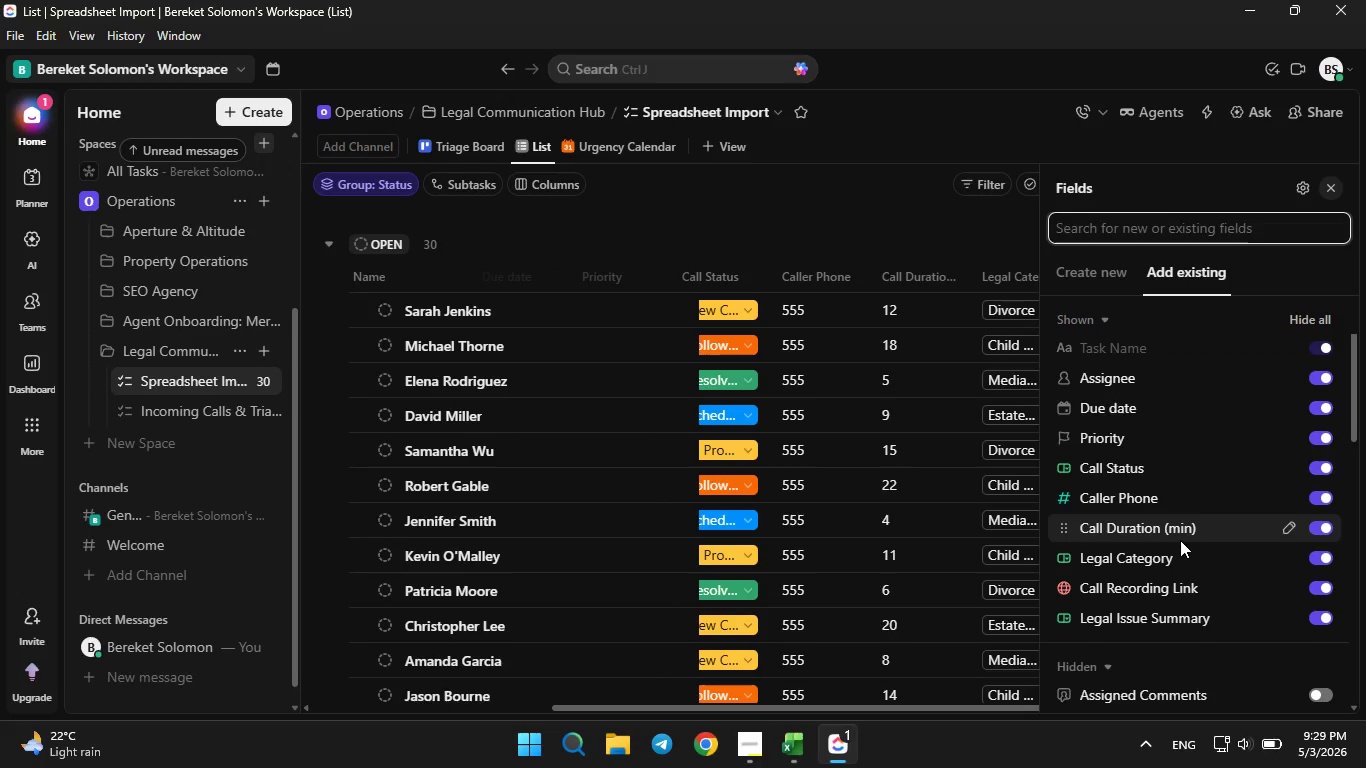 
scroll: coordinate [1180, 540], scroll_direction: down, amount: 3.0
 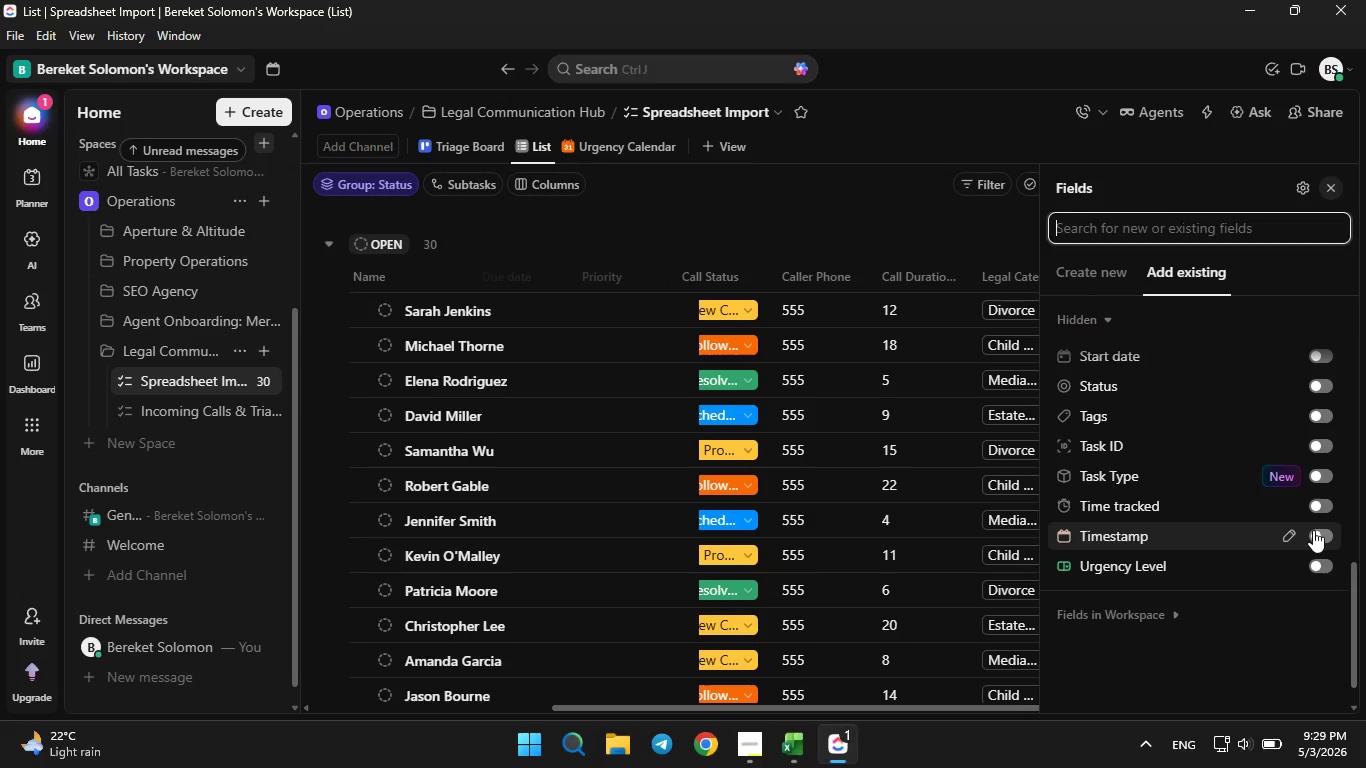 
left_click([1318, 530])
 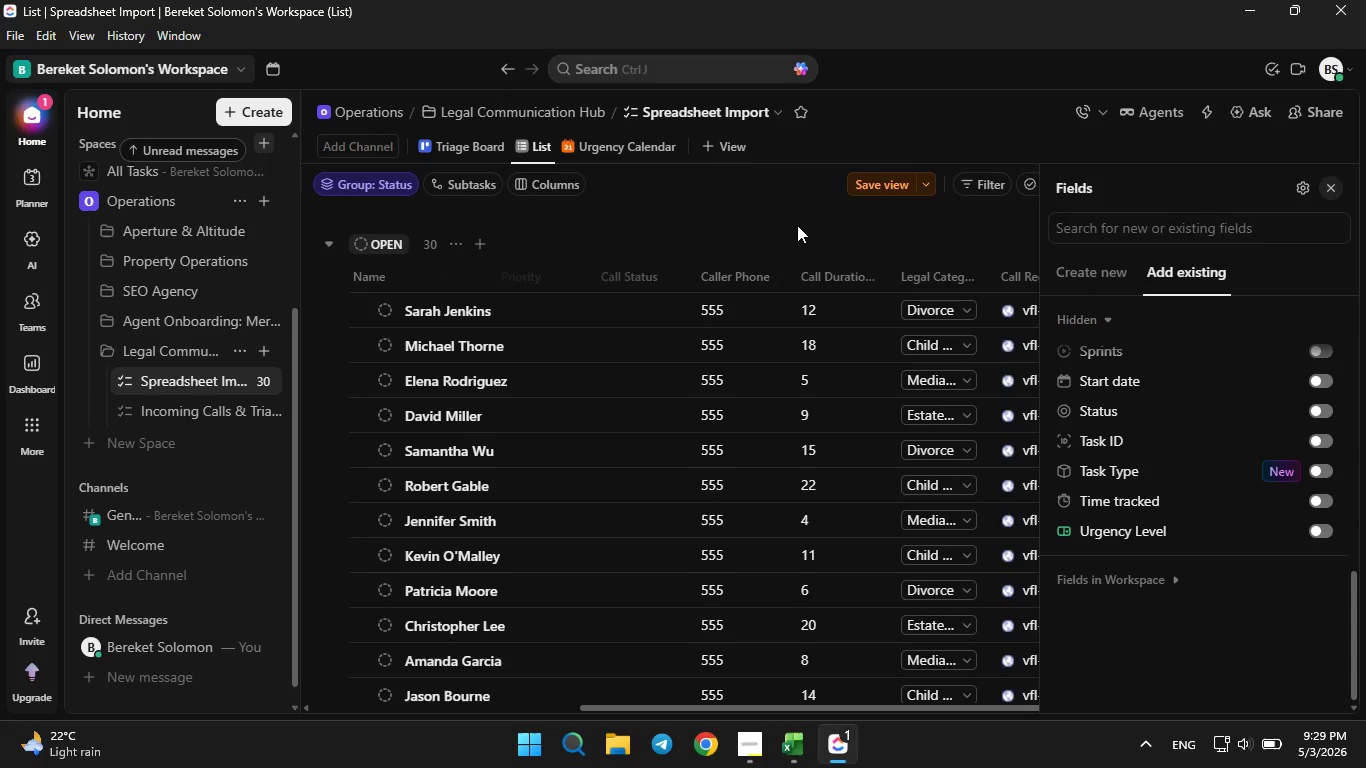 
left_click([830, 206])
 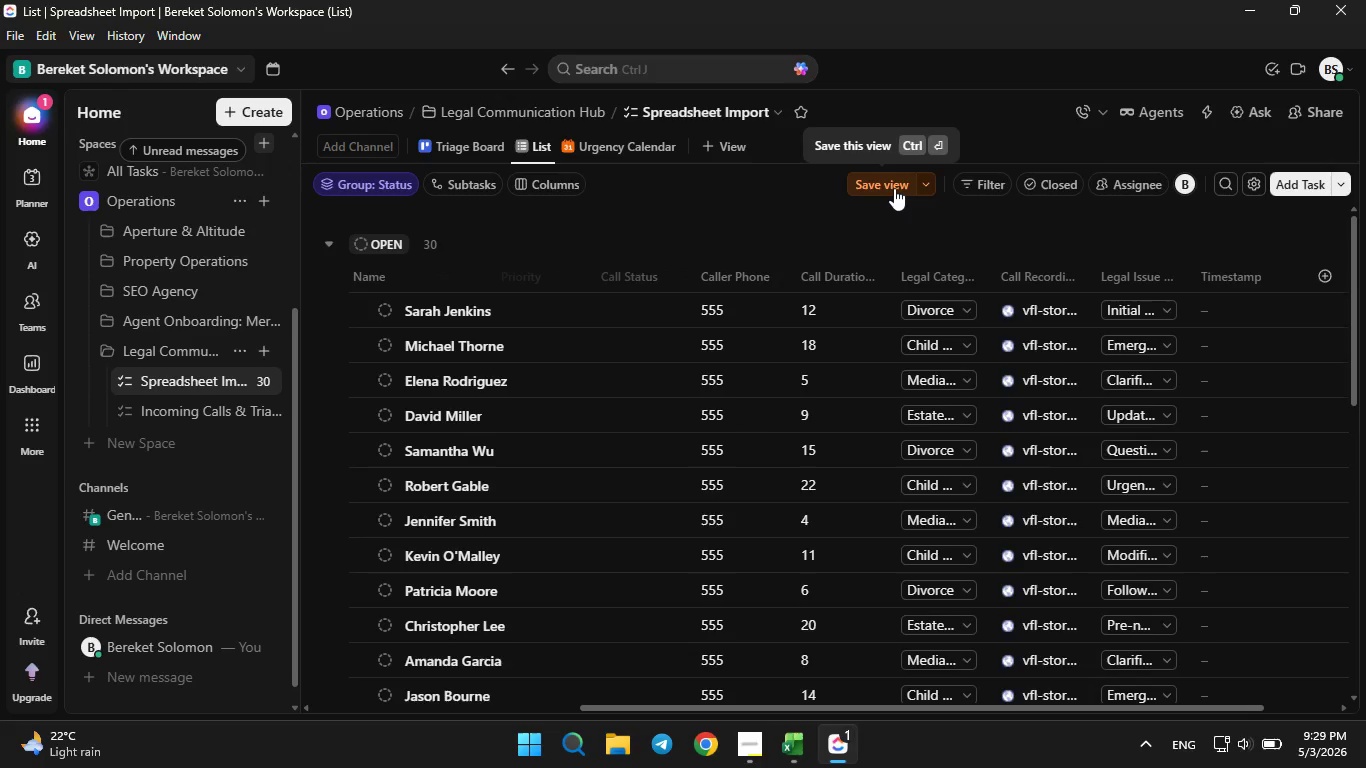 
wait(6.95)
 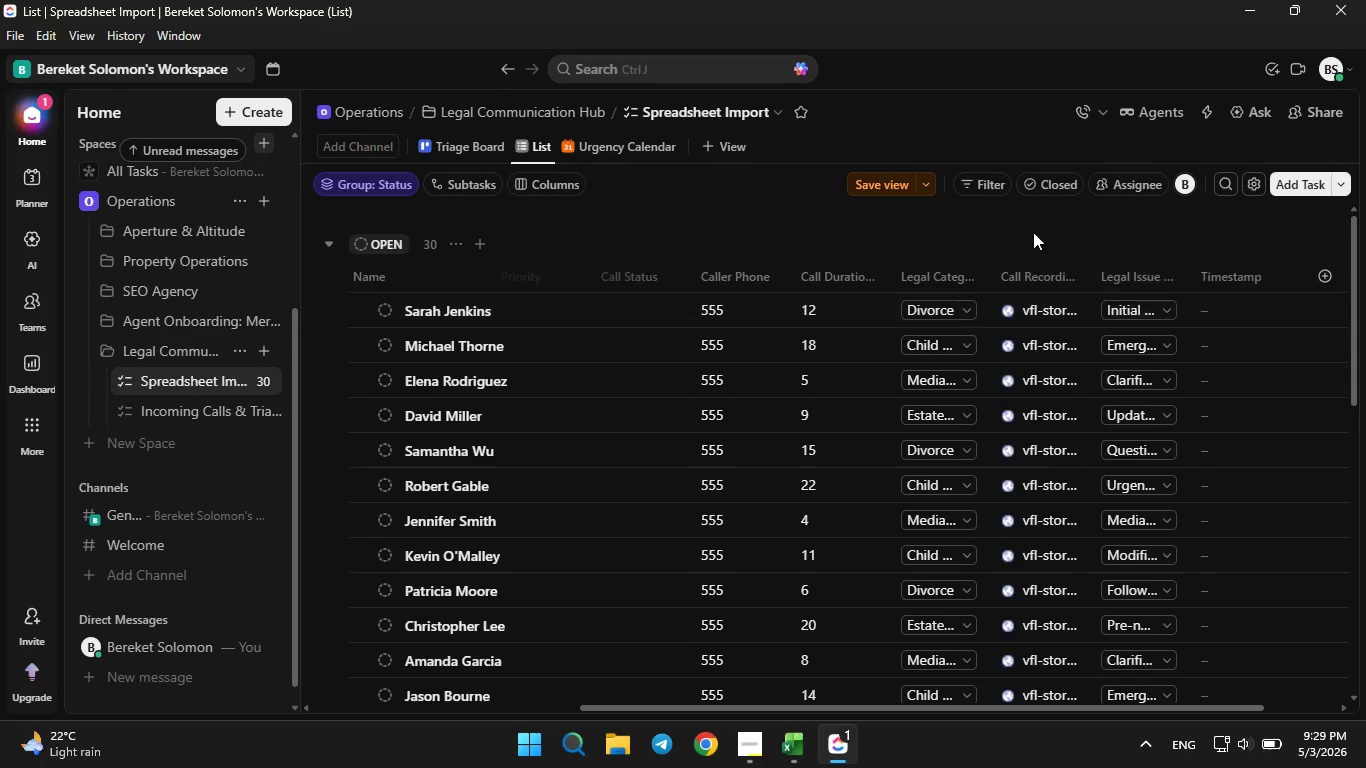 
left_click([894, 187])
 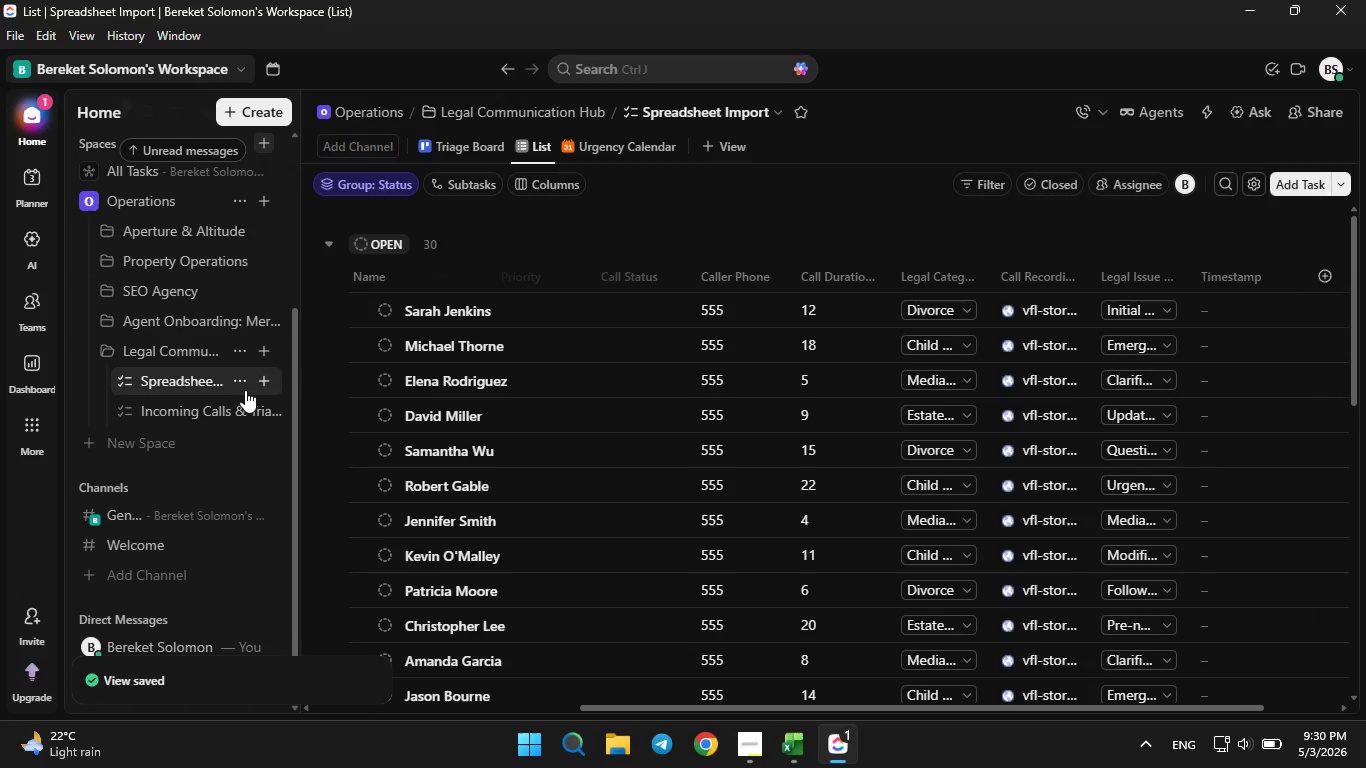 
left_click([243, 387])
 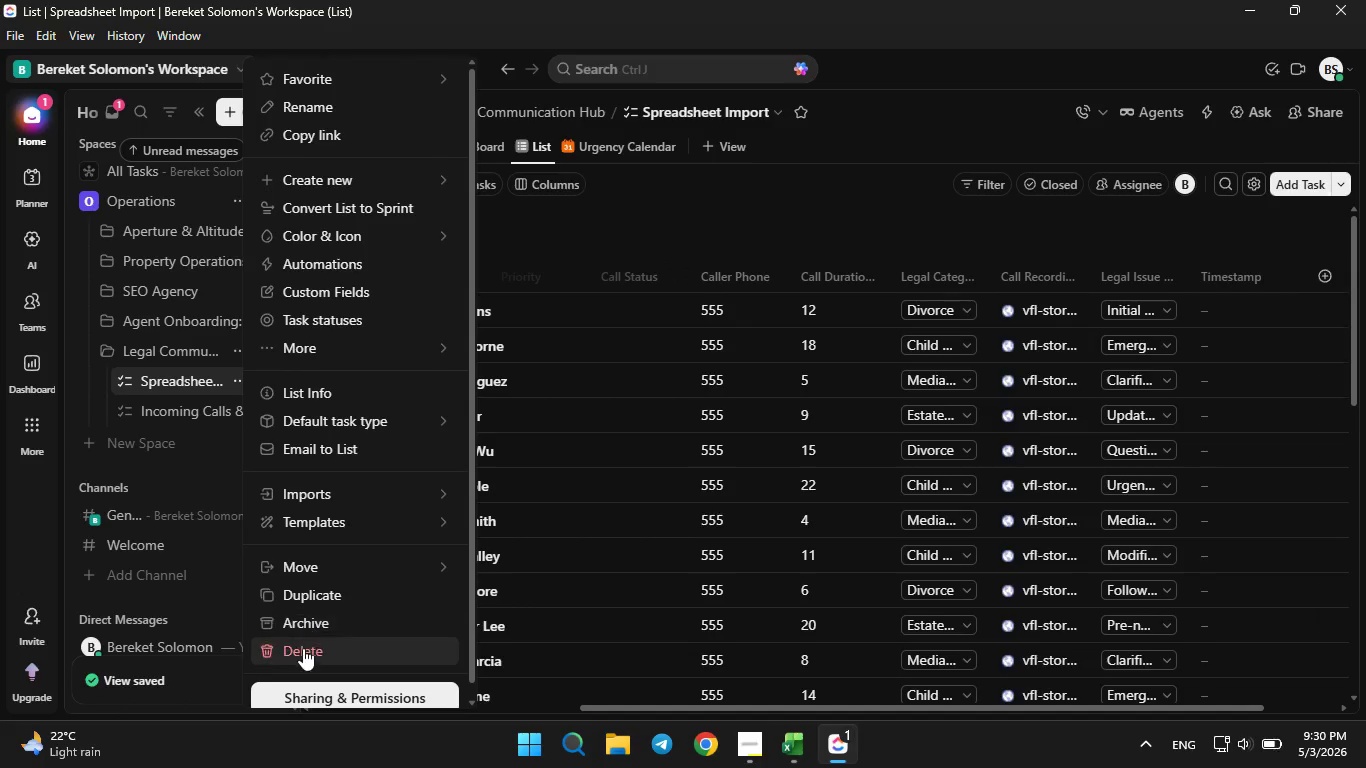 
left_click([303, 649])
 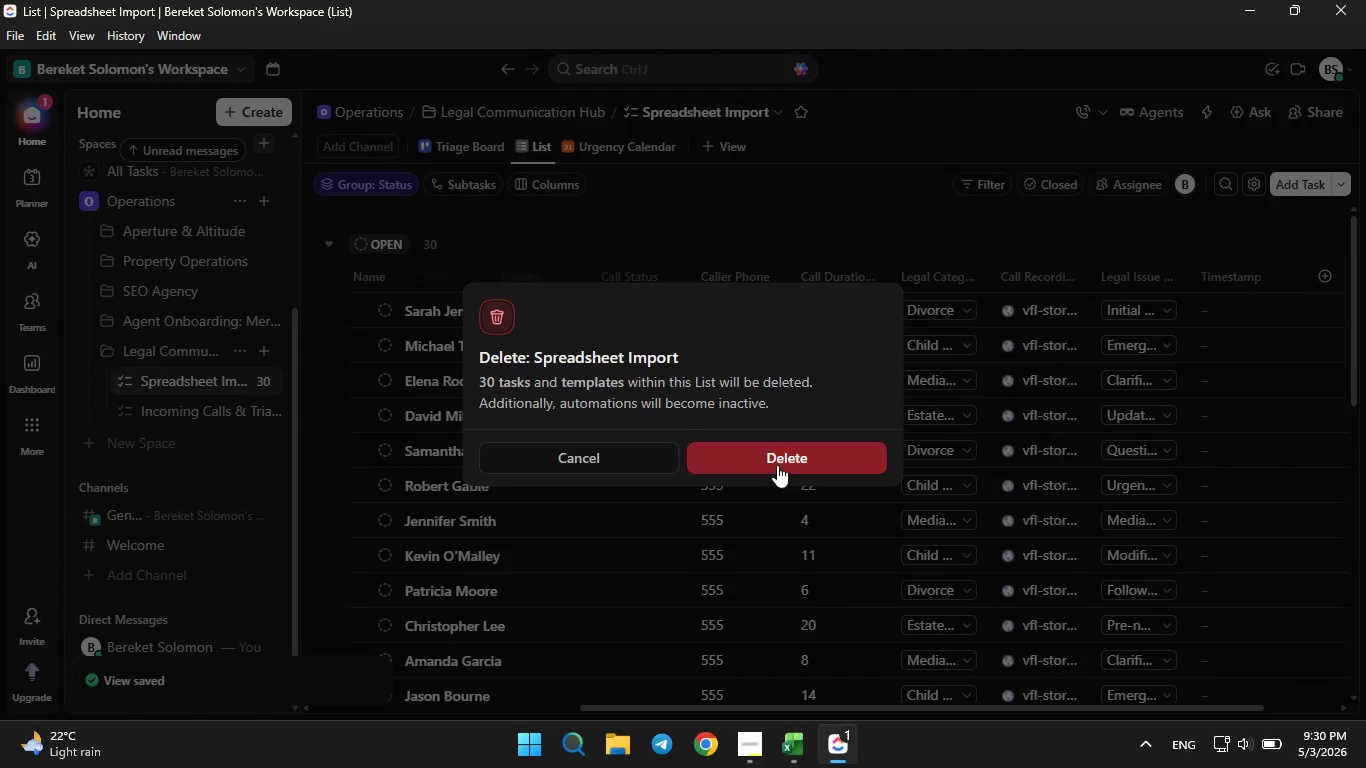 
left_click([778, 463])
 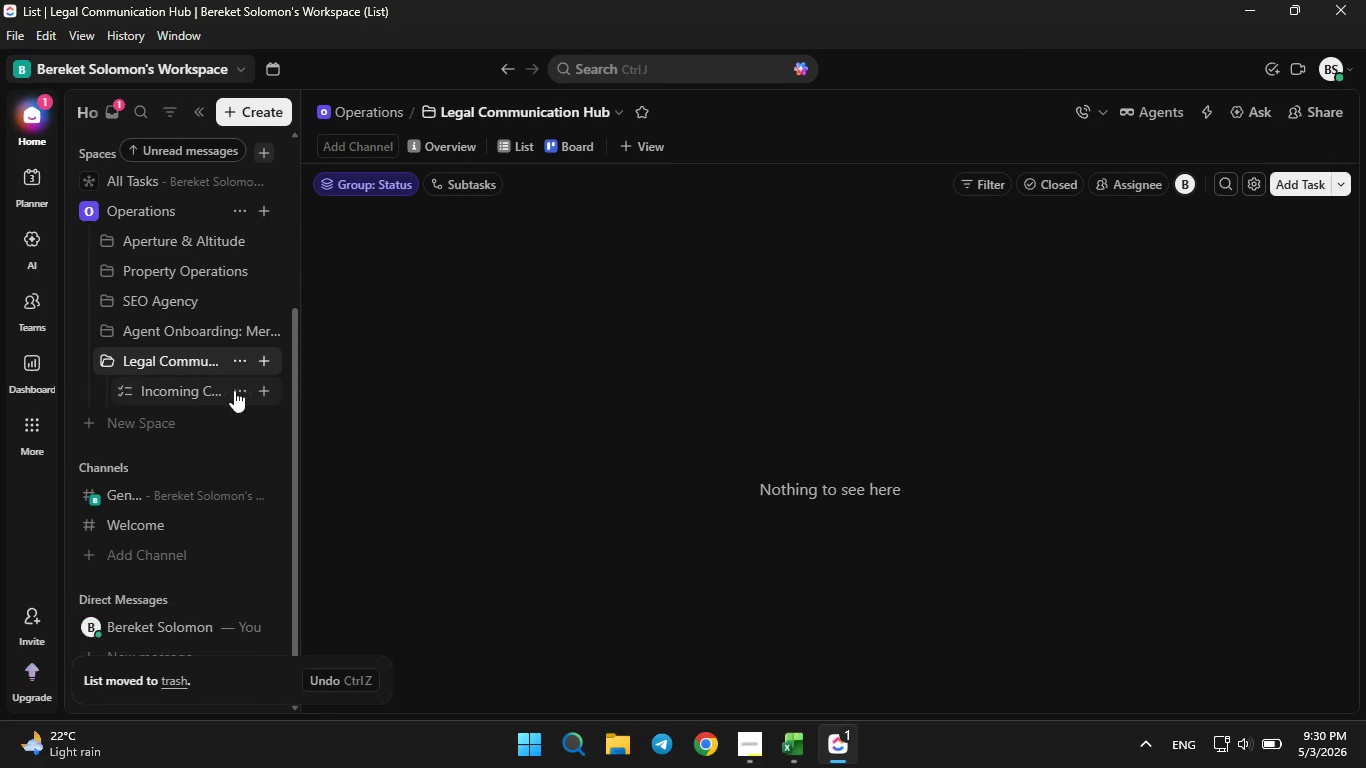 
left_click([243, 390])
 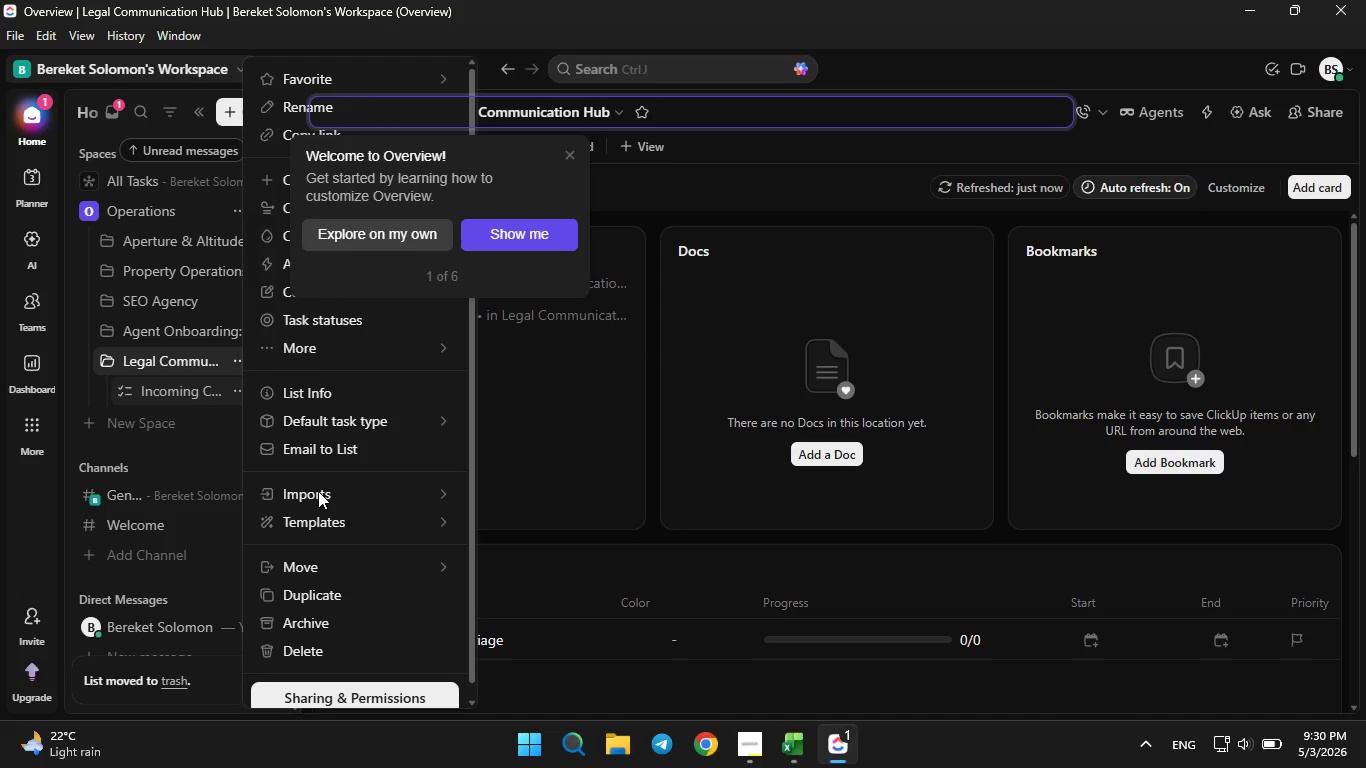 
wait(10.03)
 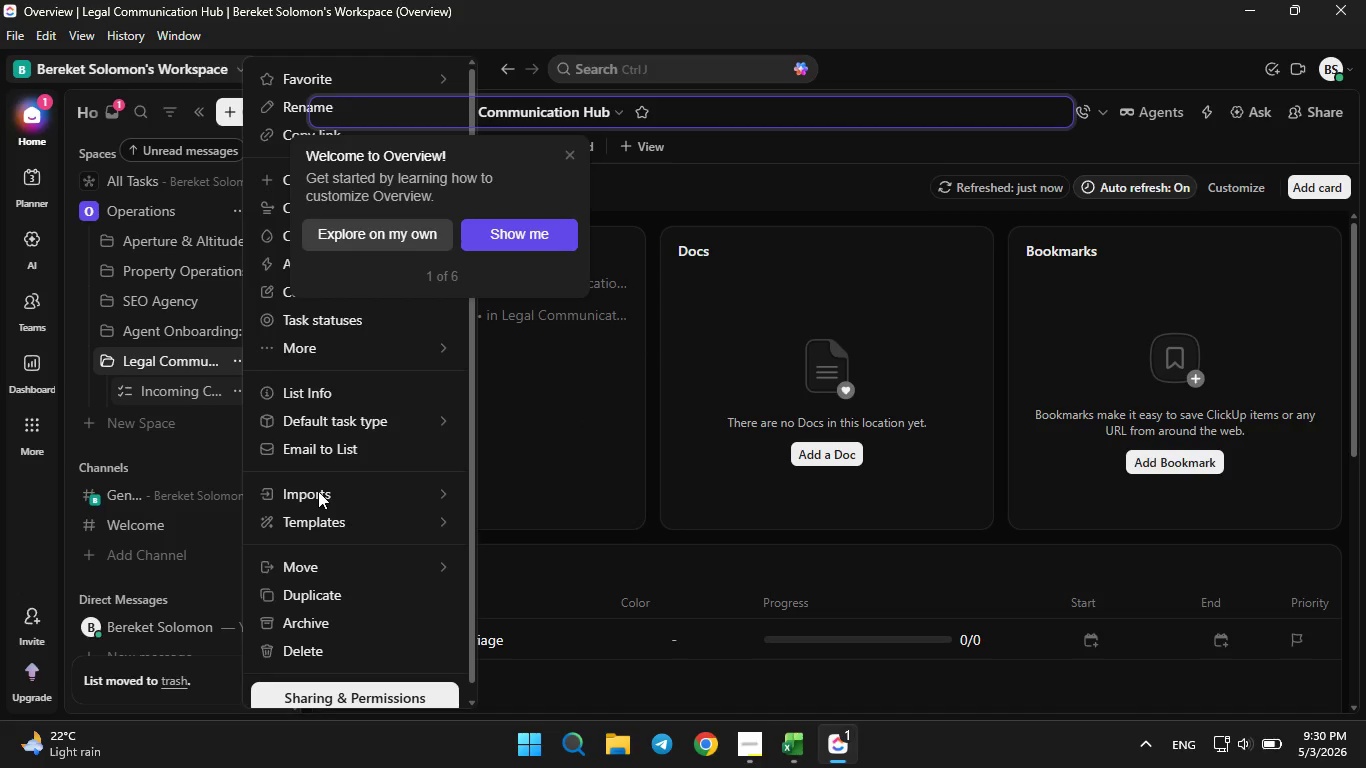 
left_click([414, 230])
 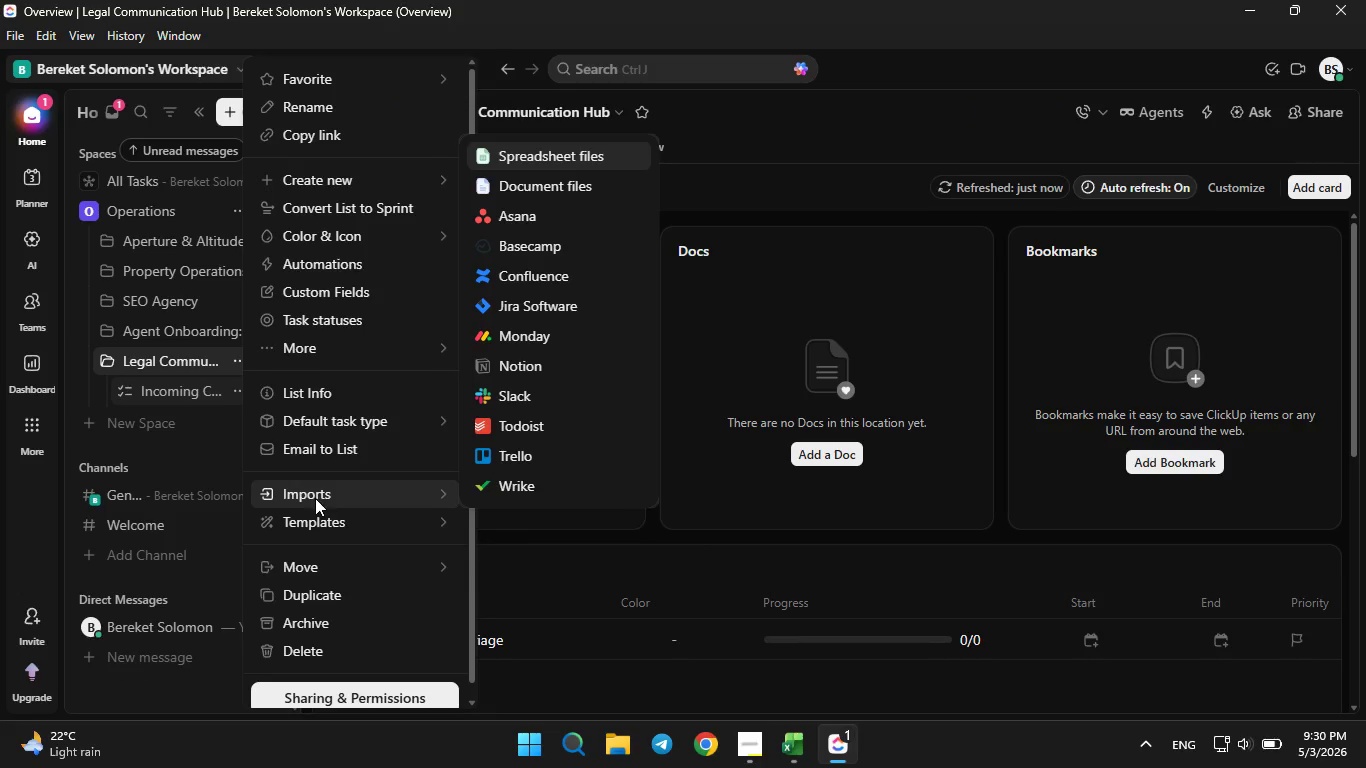 
left_click([315, 498])
 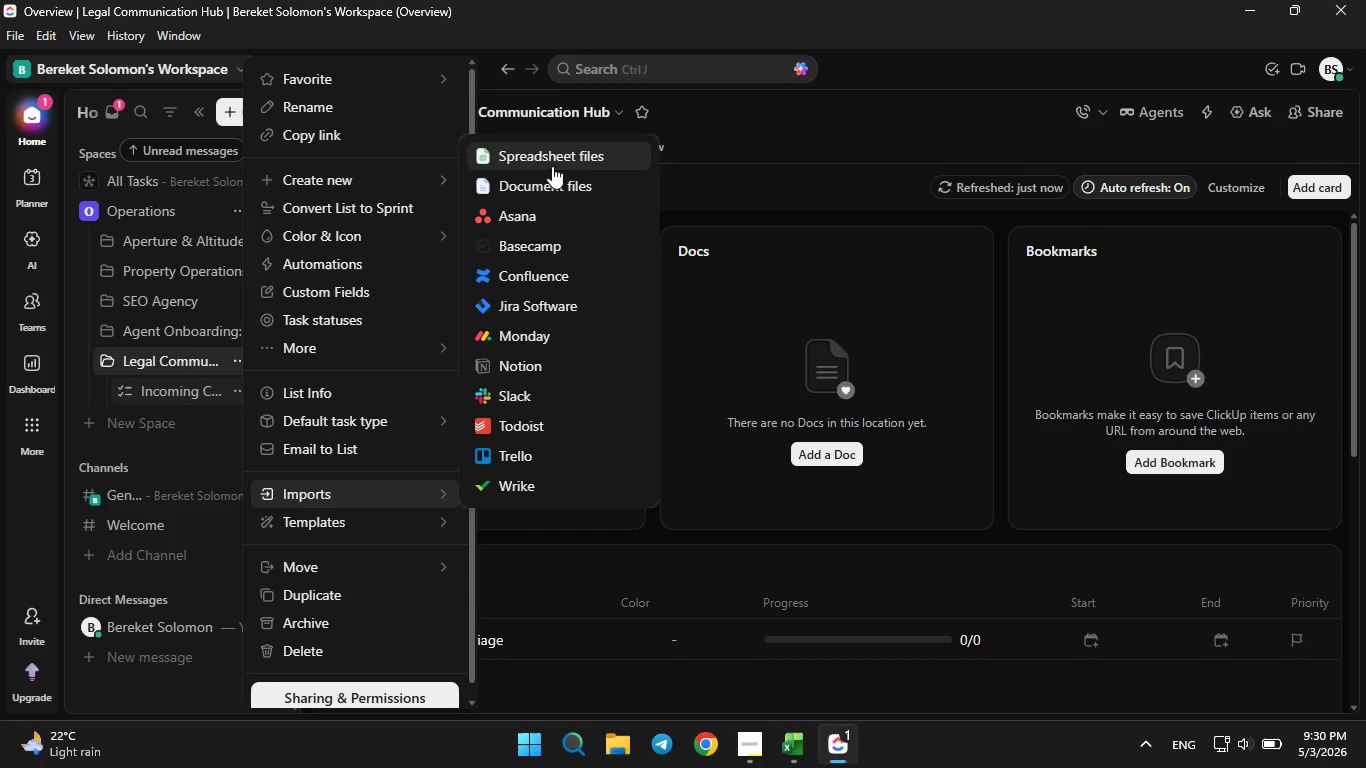 
left_click([552, 161])
 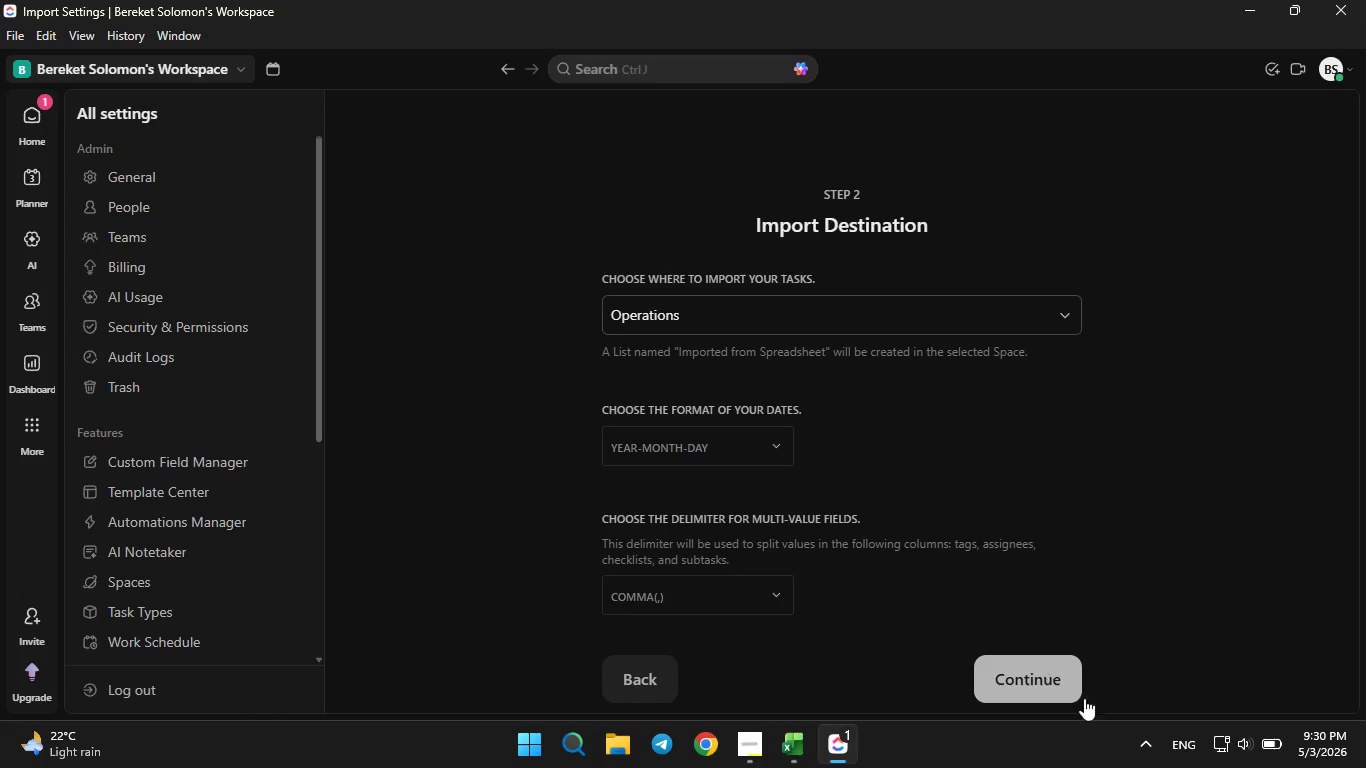 
left_click([1058, 665])
 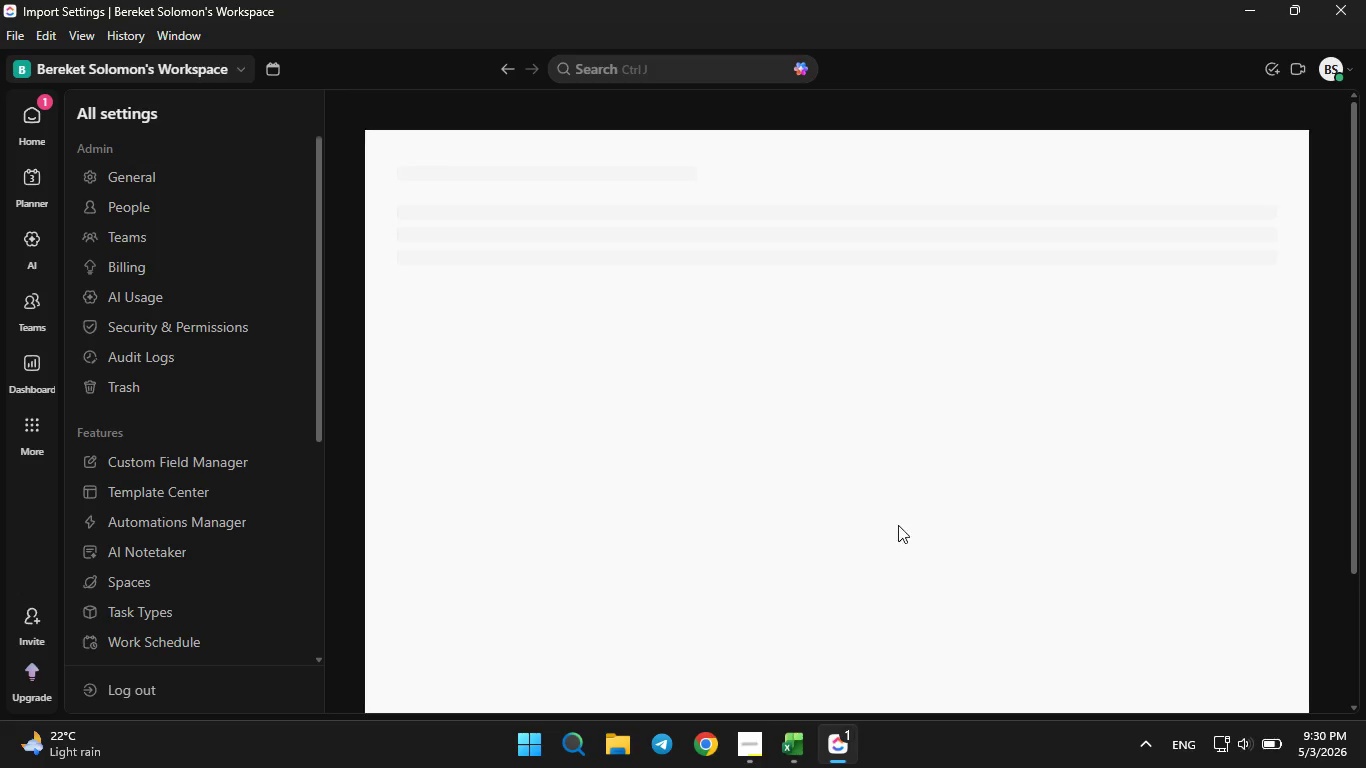 
scroll: coordinate [970, 550], scroll_direction: down, amount: 2.0
 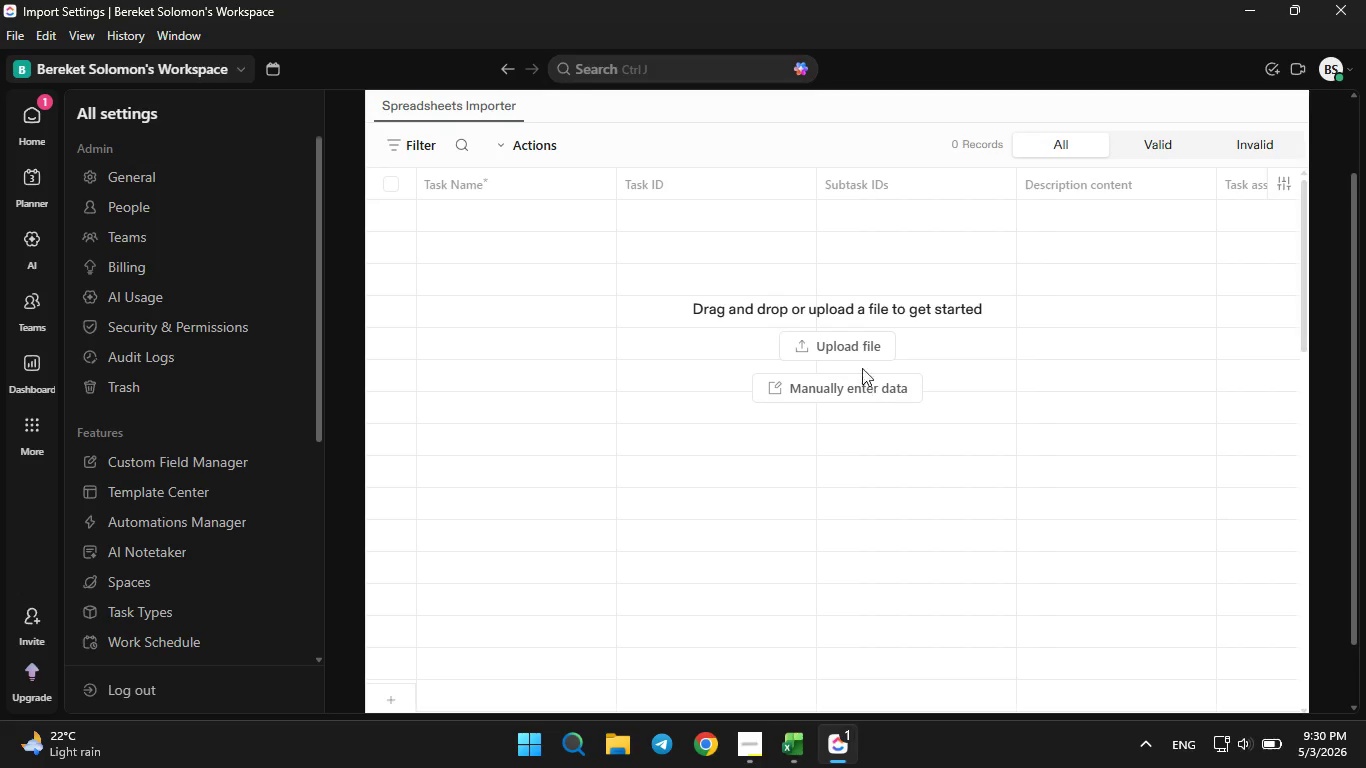 
left_click([857, 348])
 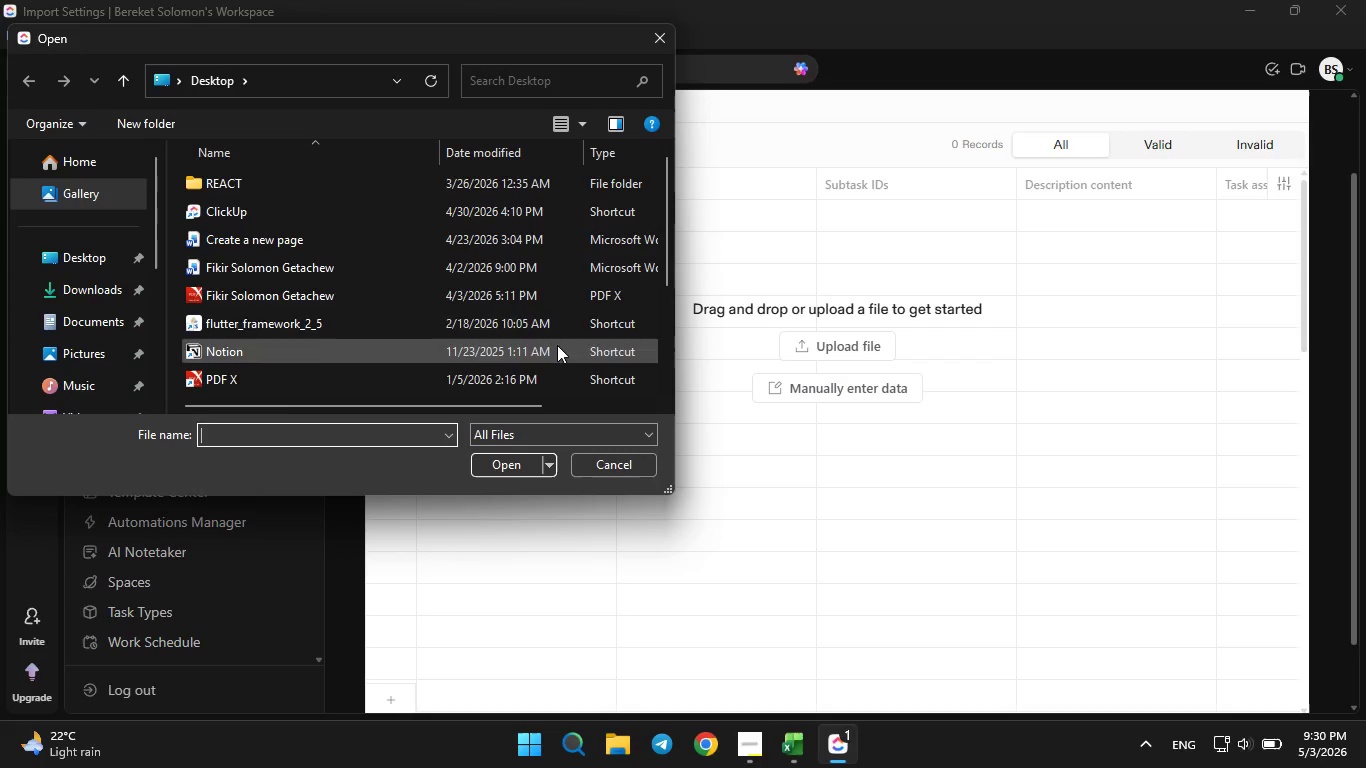 
scroll: coordinate [373, 337], scroll_direction: down, amount: 5.0
 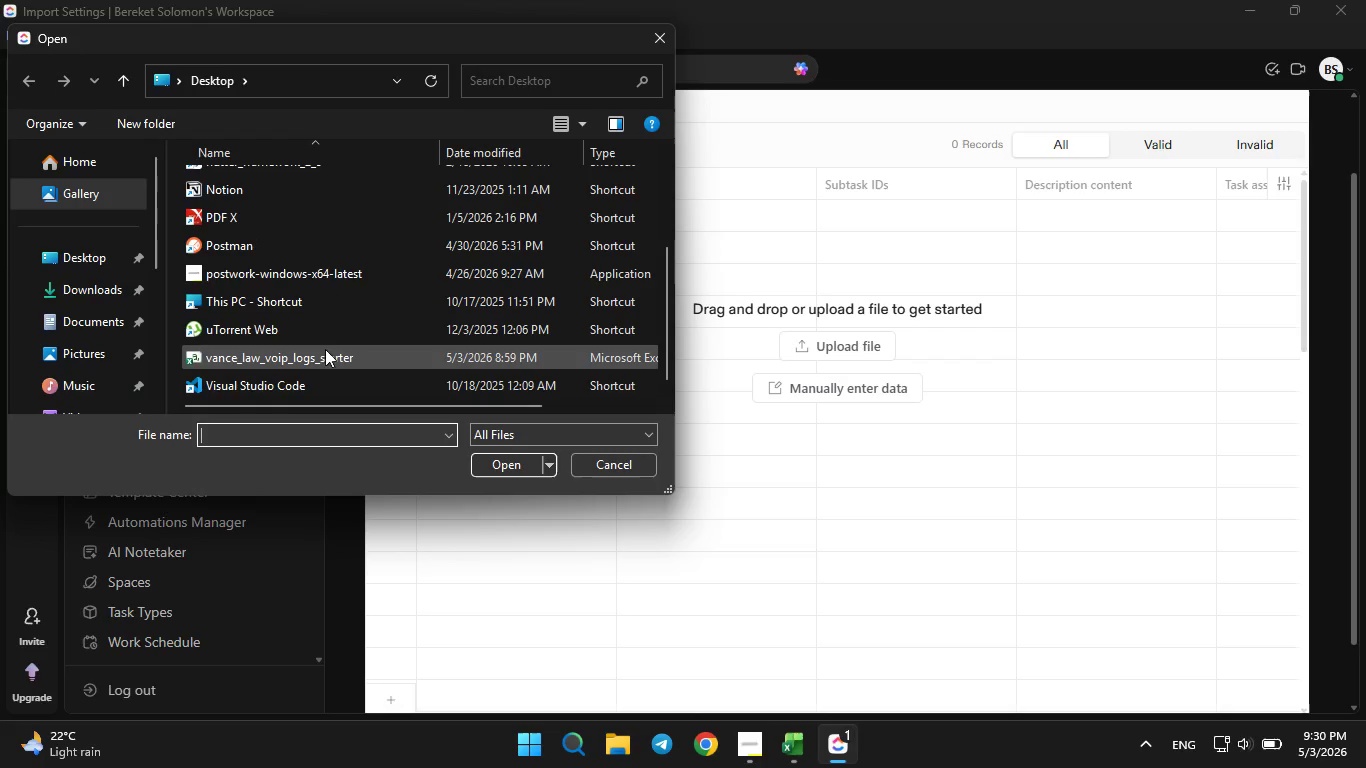 
left_click([322, 359])
 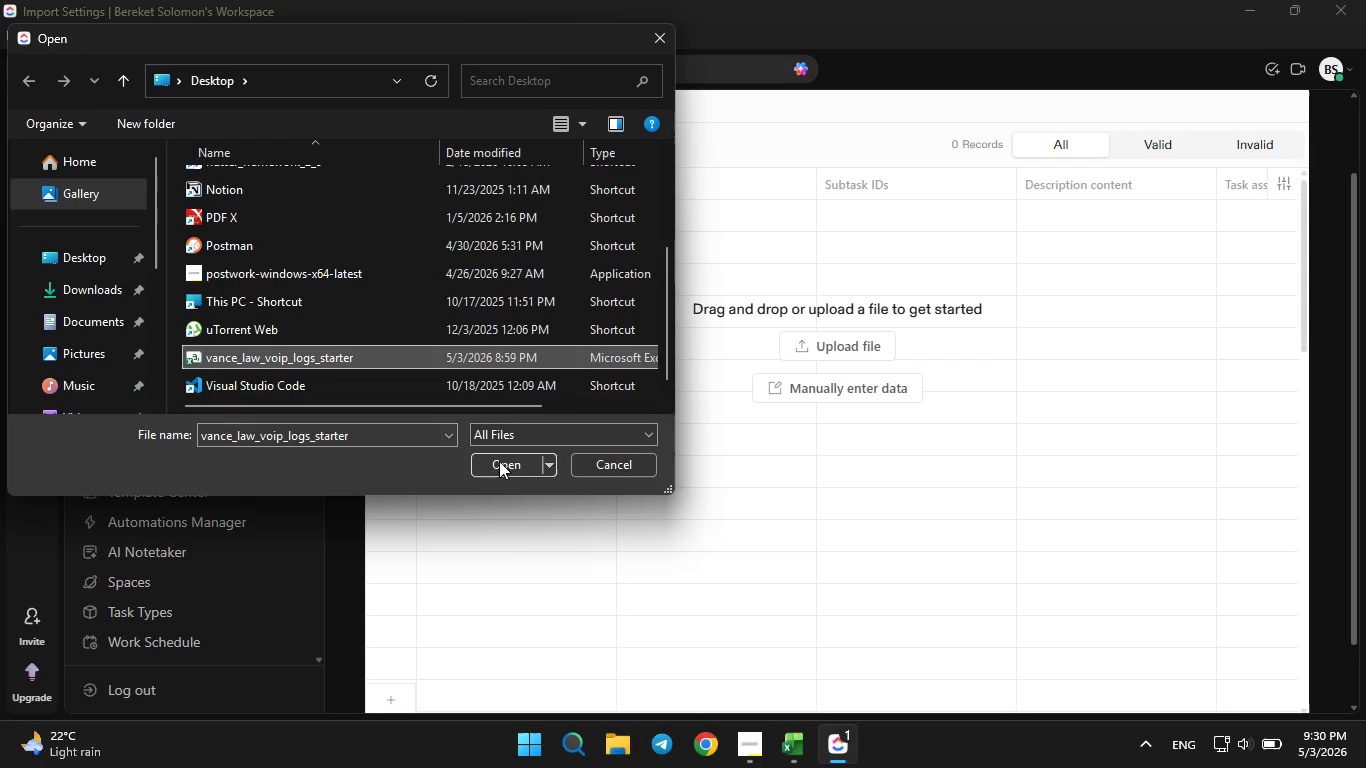 
left_click([499, 461])
 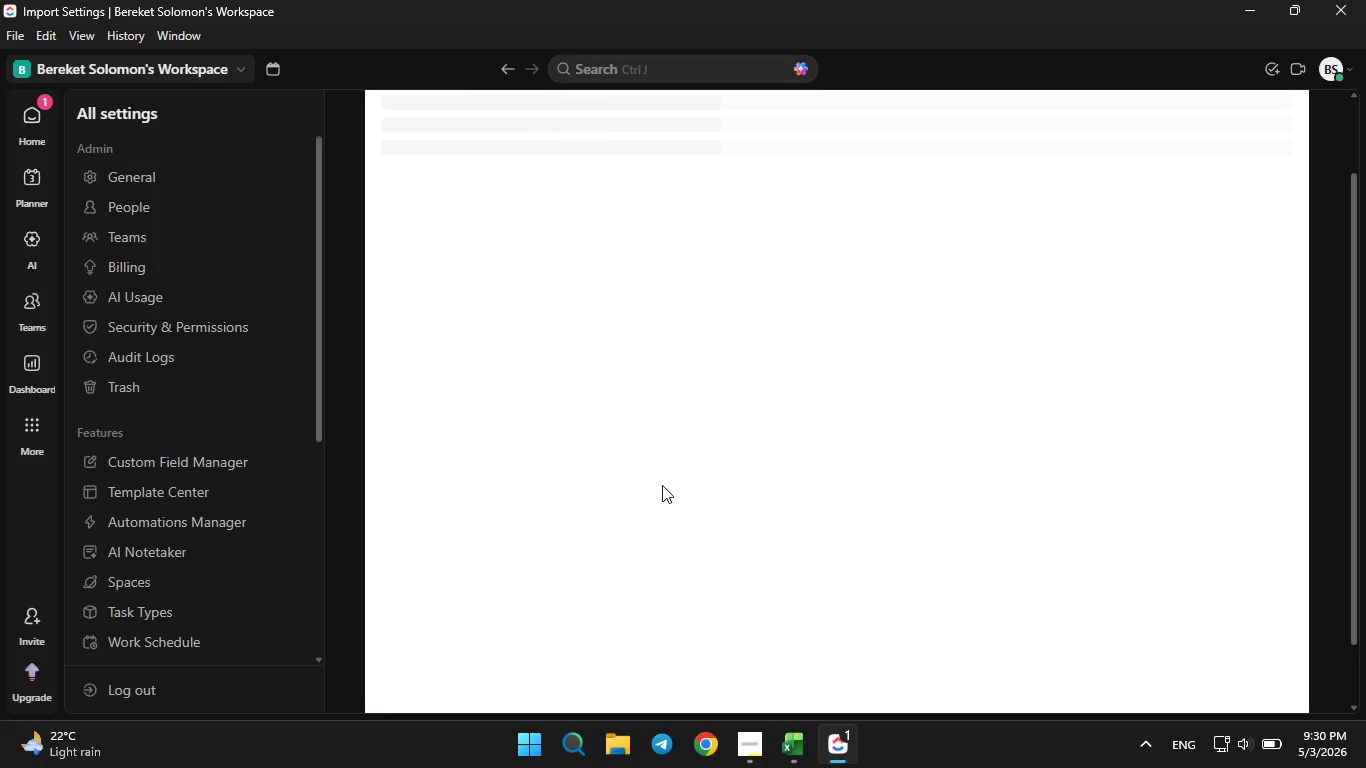 
wait(13.5)
 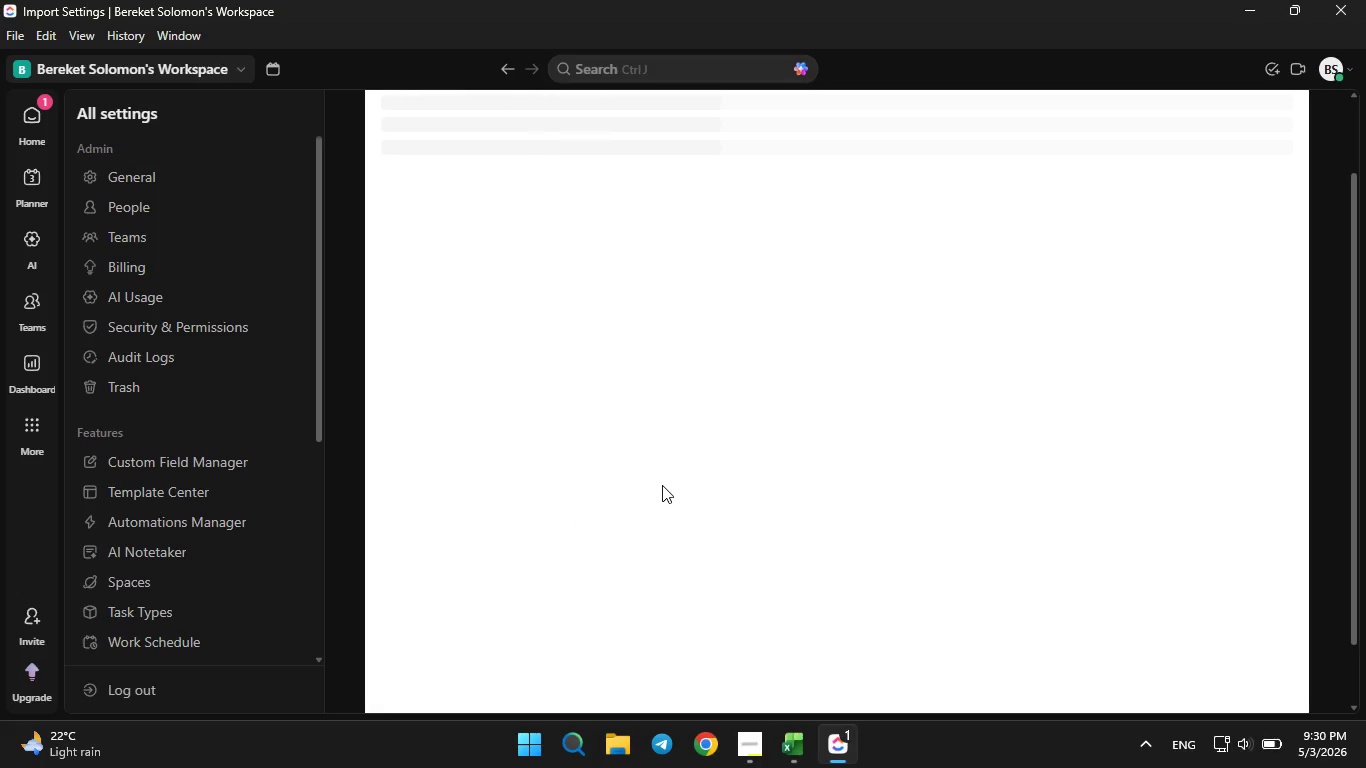 
left_click([743, 245])
 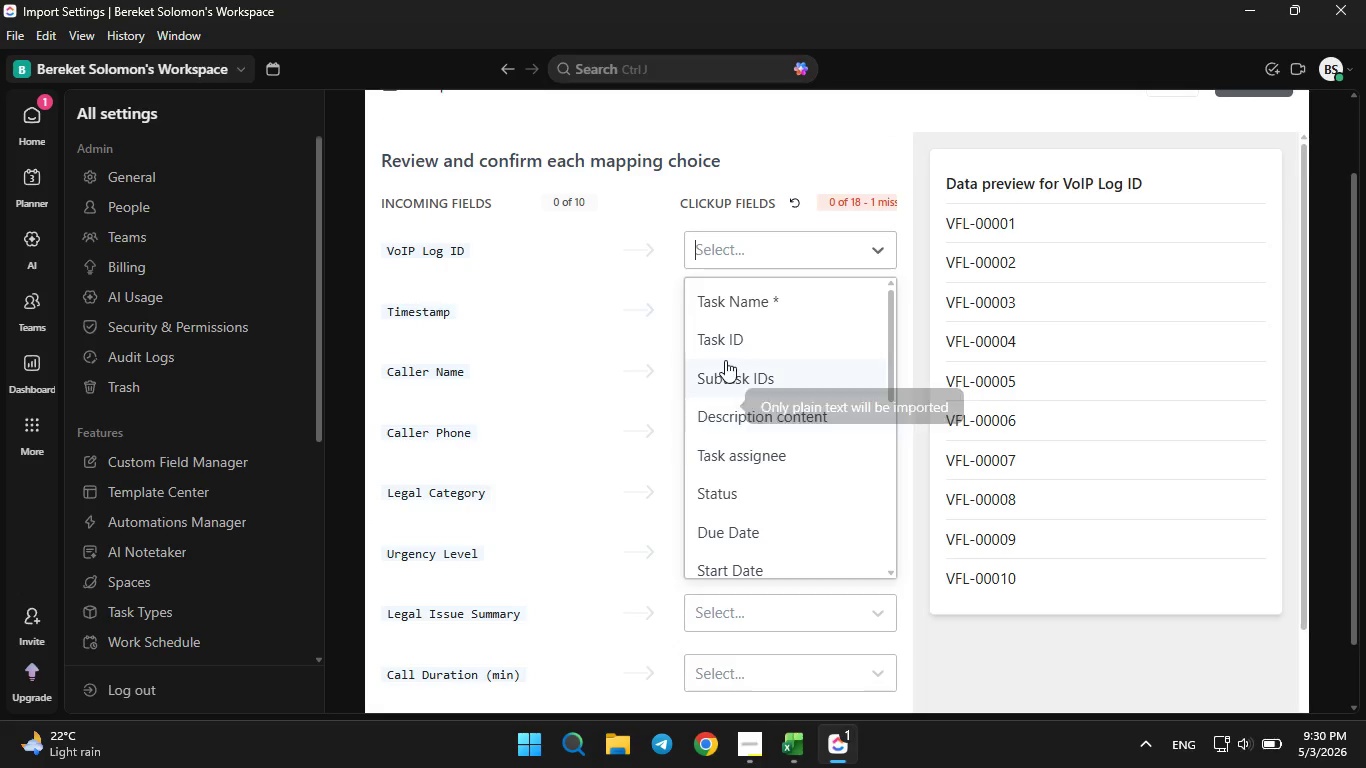 
left_click([720, 341])
 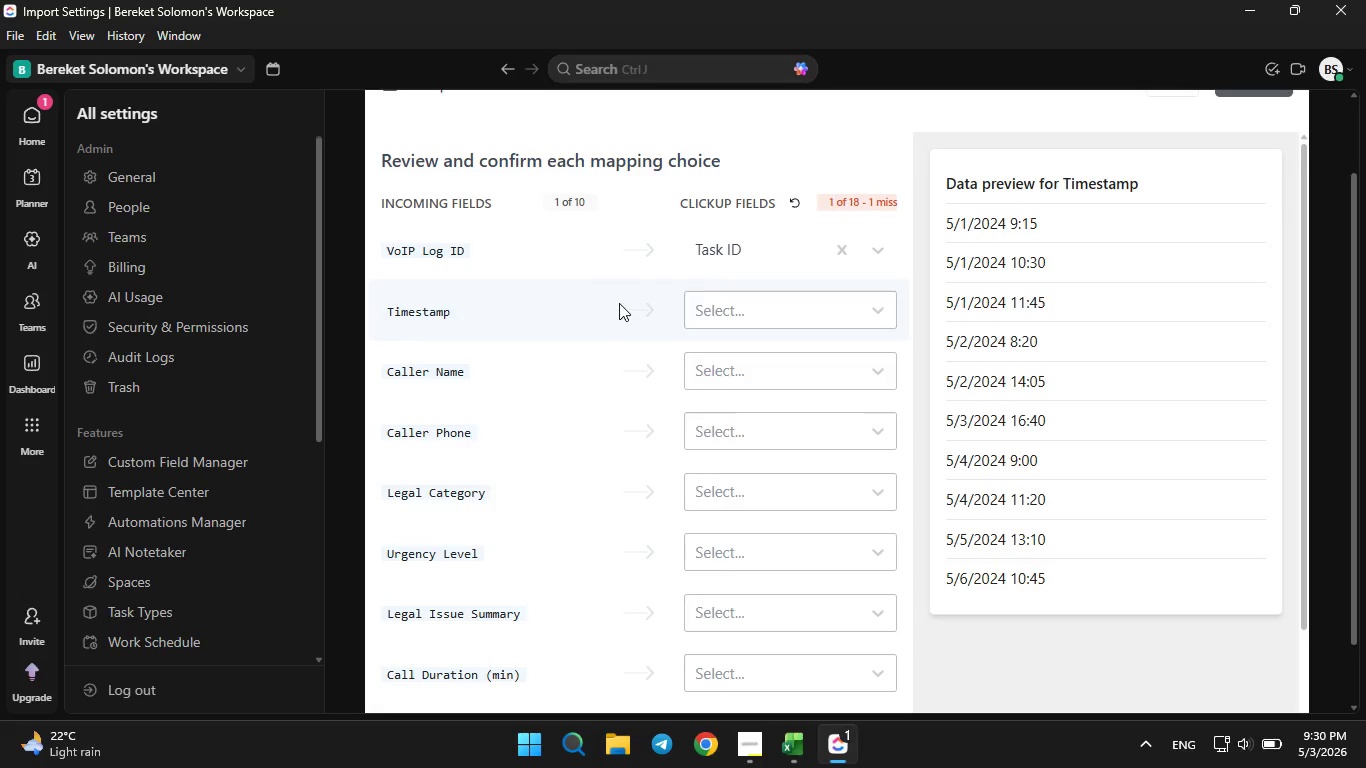 
left_click([741, 308])
 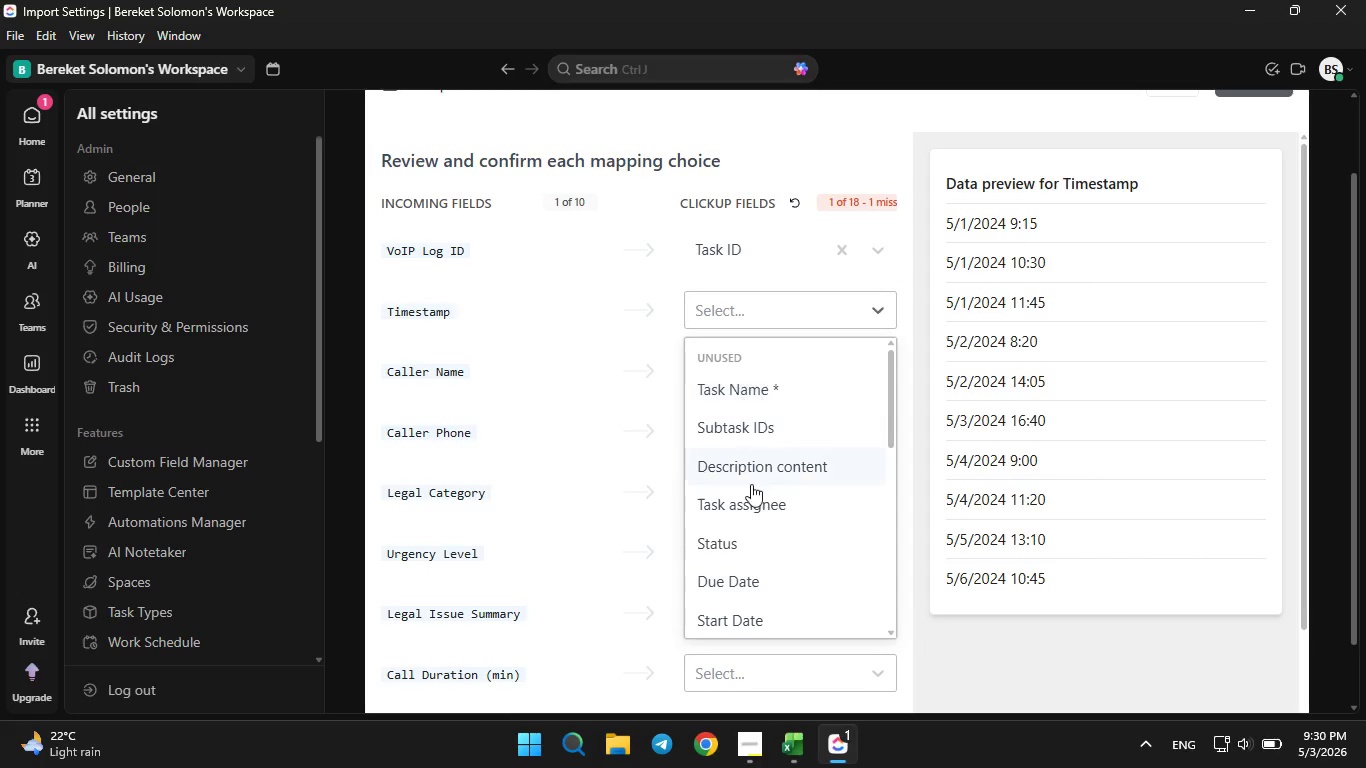 
scroll: coordinate [753, 532], scroll_direction: down, amount: 5.0
 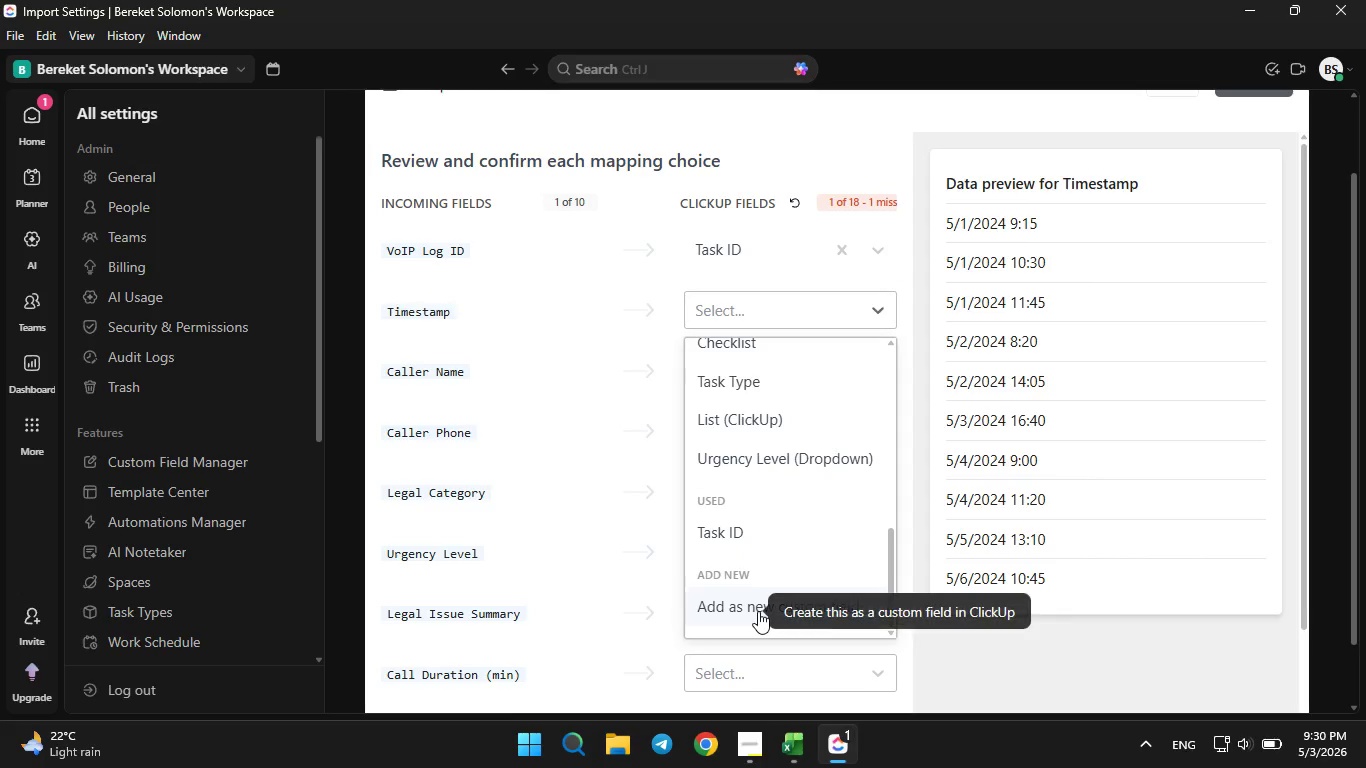 
left_click([758, 611])
 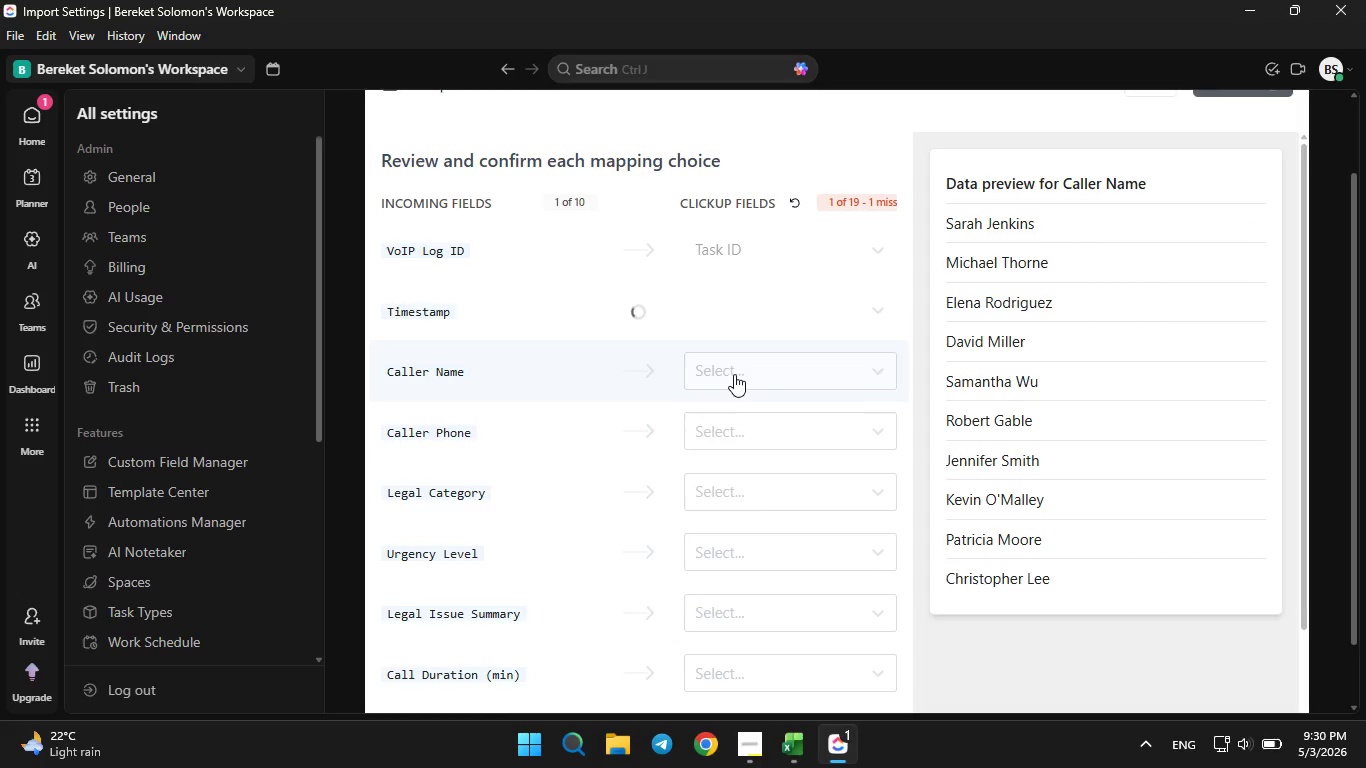 
left_click([735, 371])
 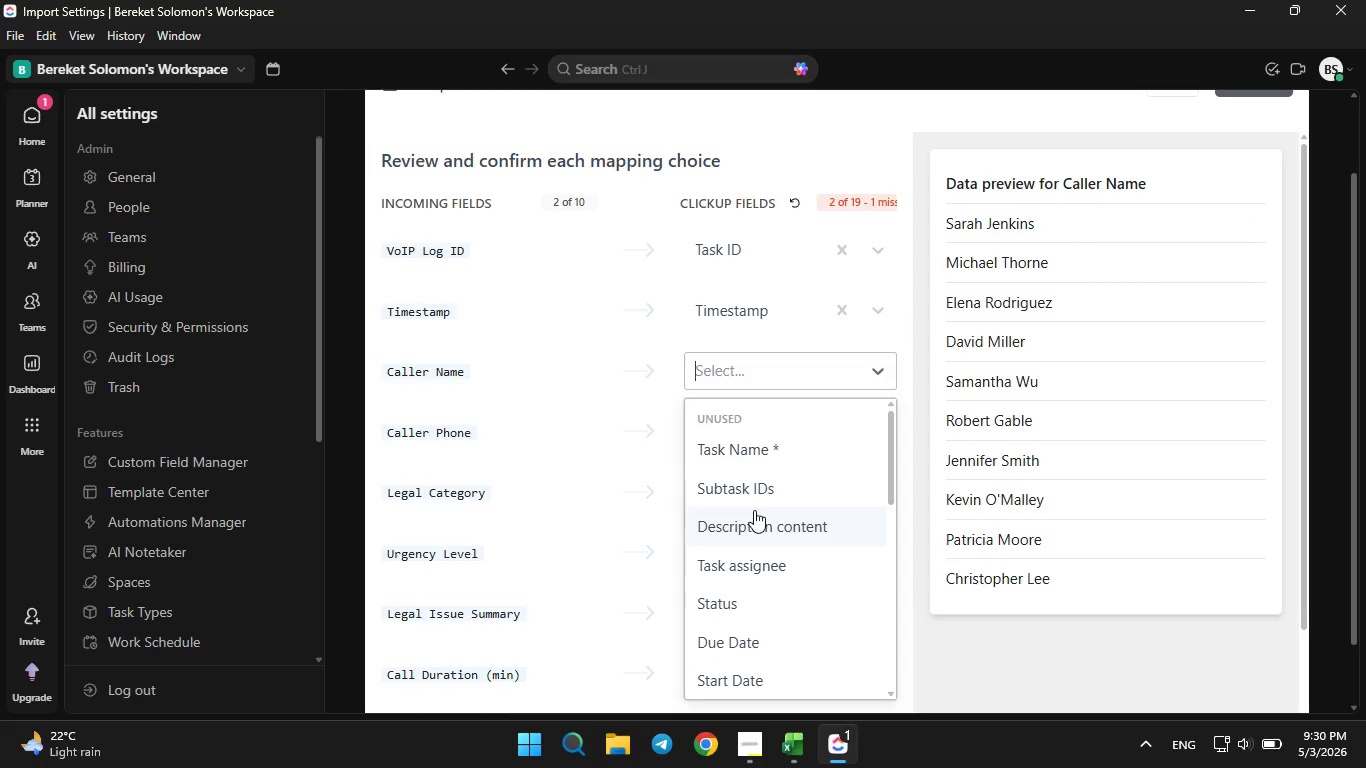 
scroll: coordinate [765, 587], scroll_direction: down, amount: 7.0
 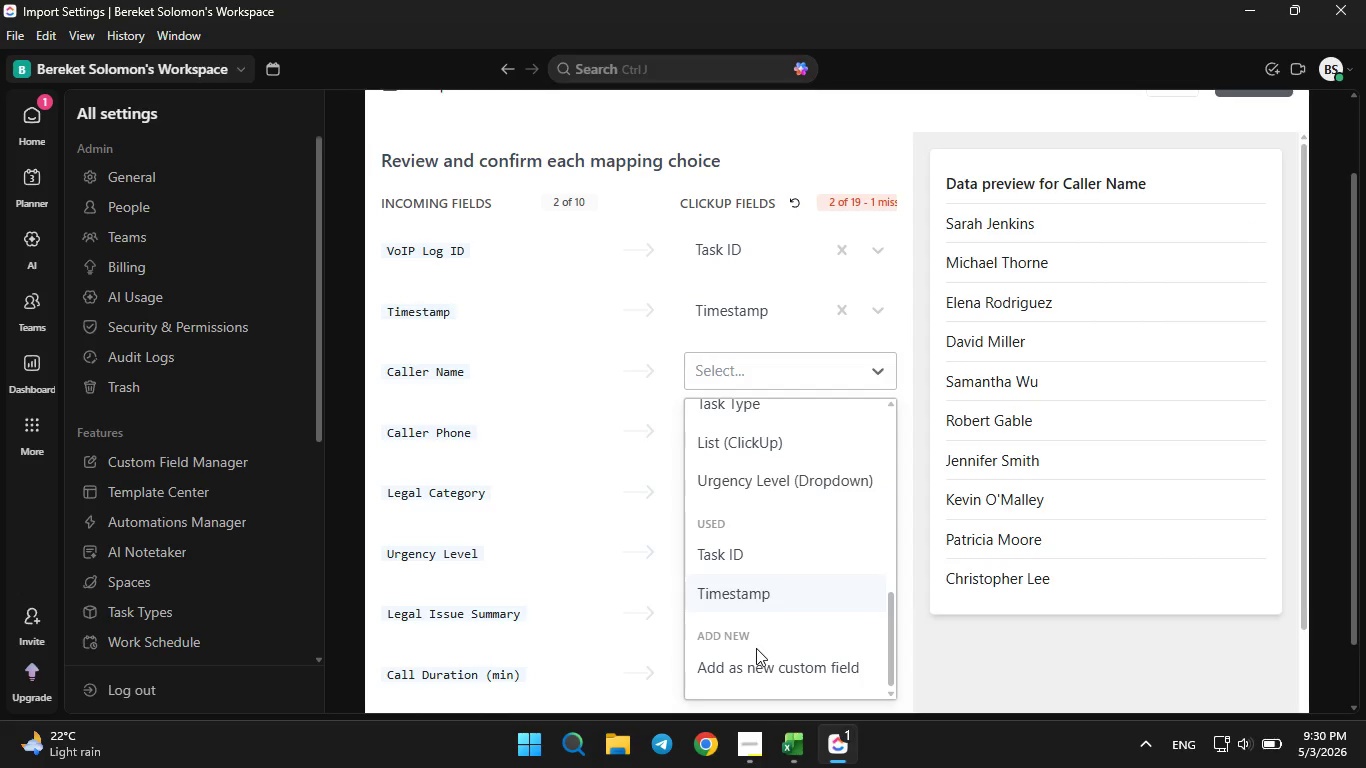 
left_click([753, 666])
 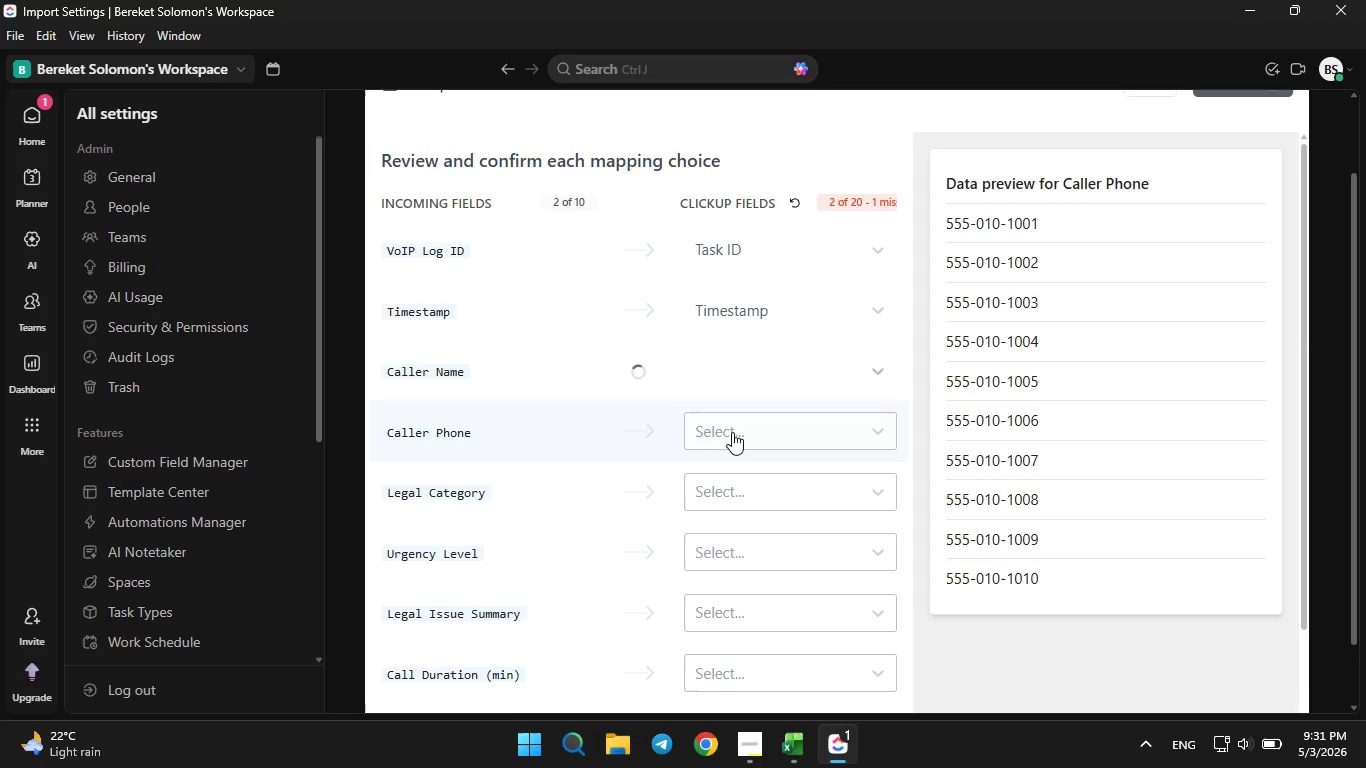 
left_click([732, 432])
 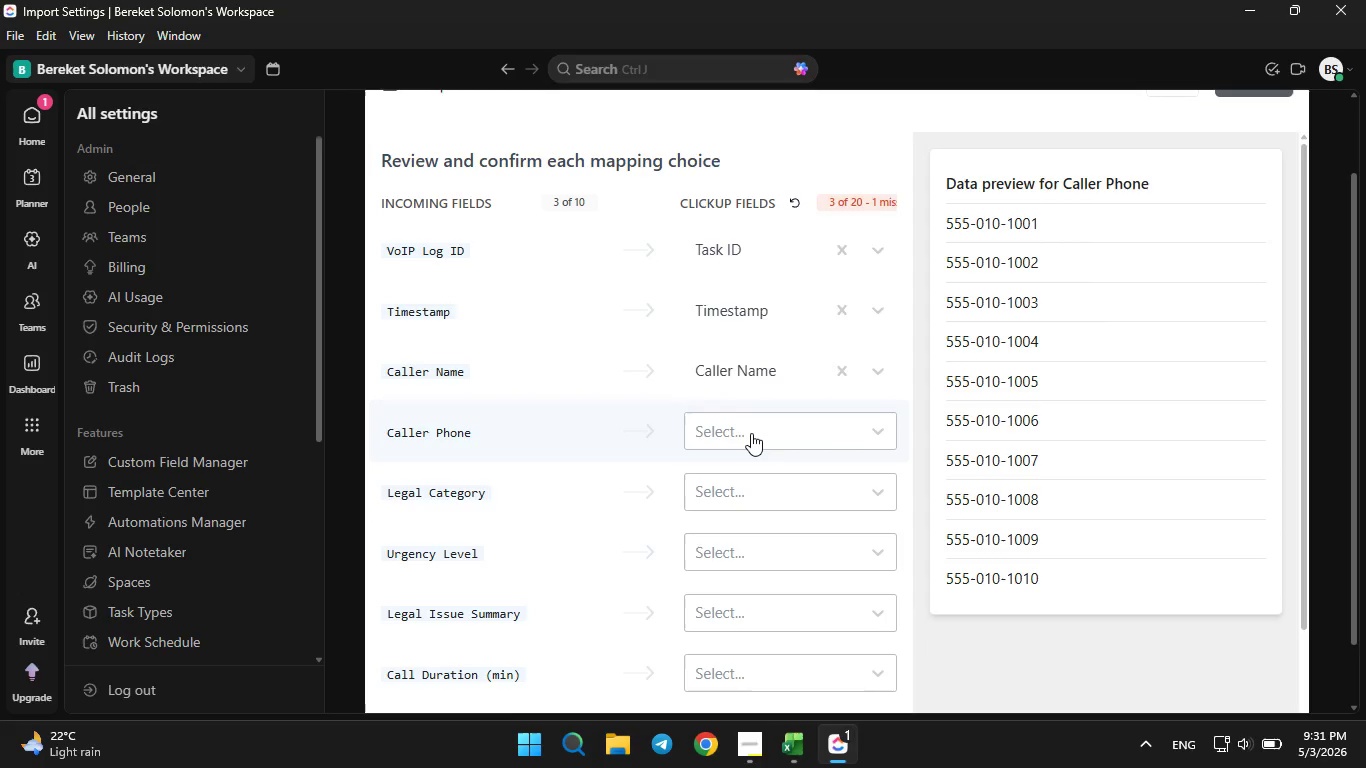 
left_click([751, 433])
 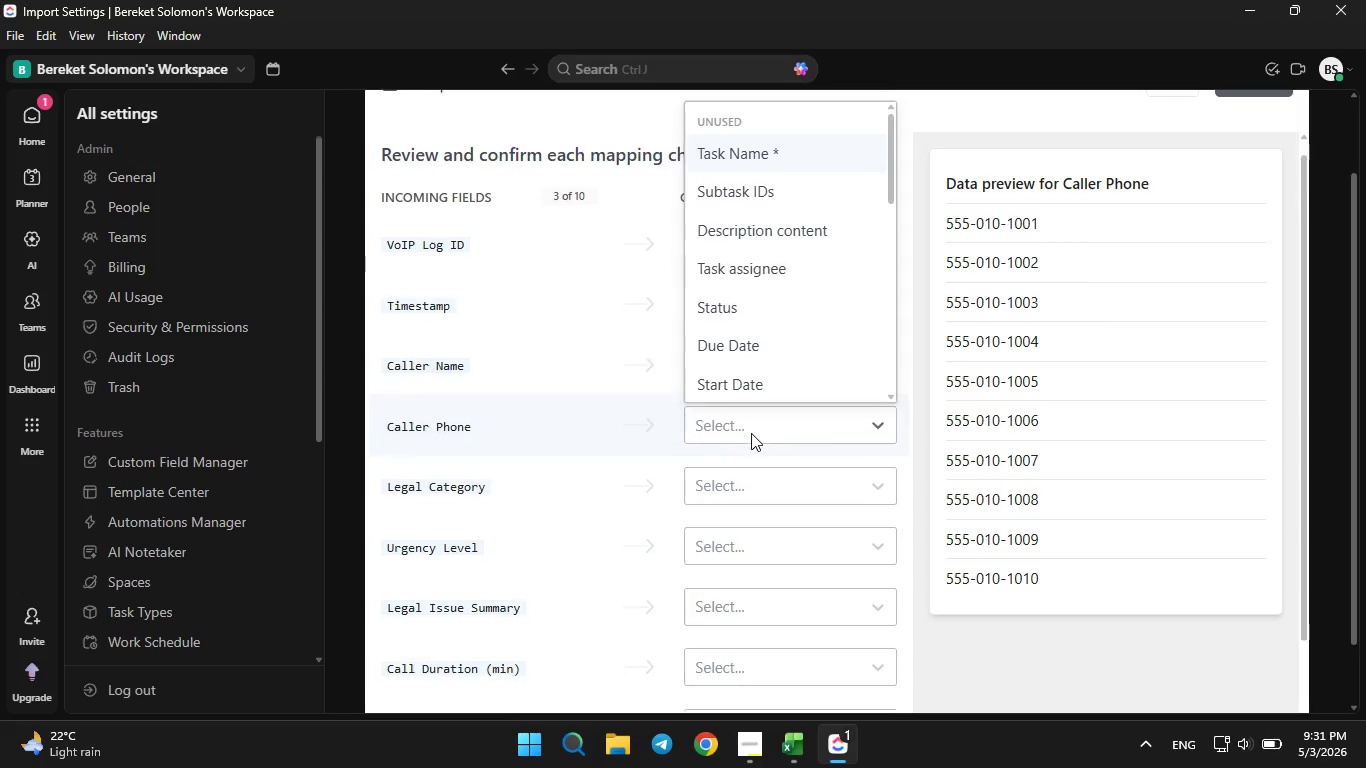 
scroll: coordinate [765, 247], scroll_direction: down, amount: 13.0
 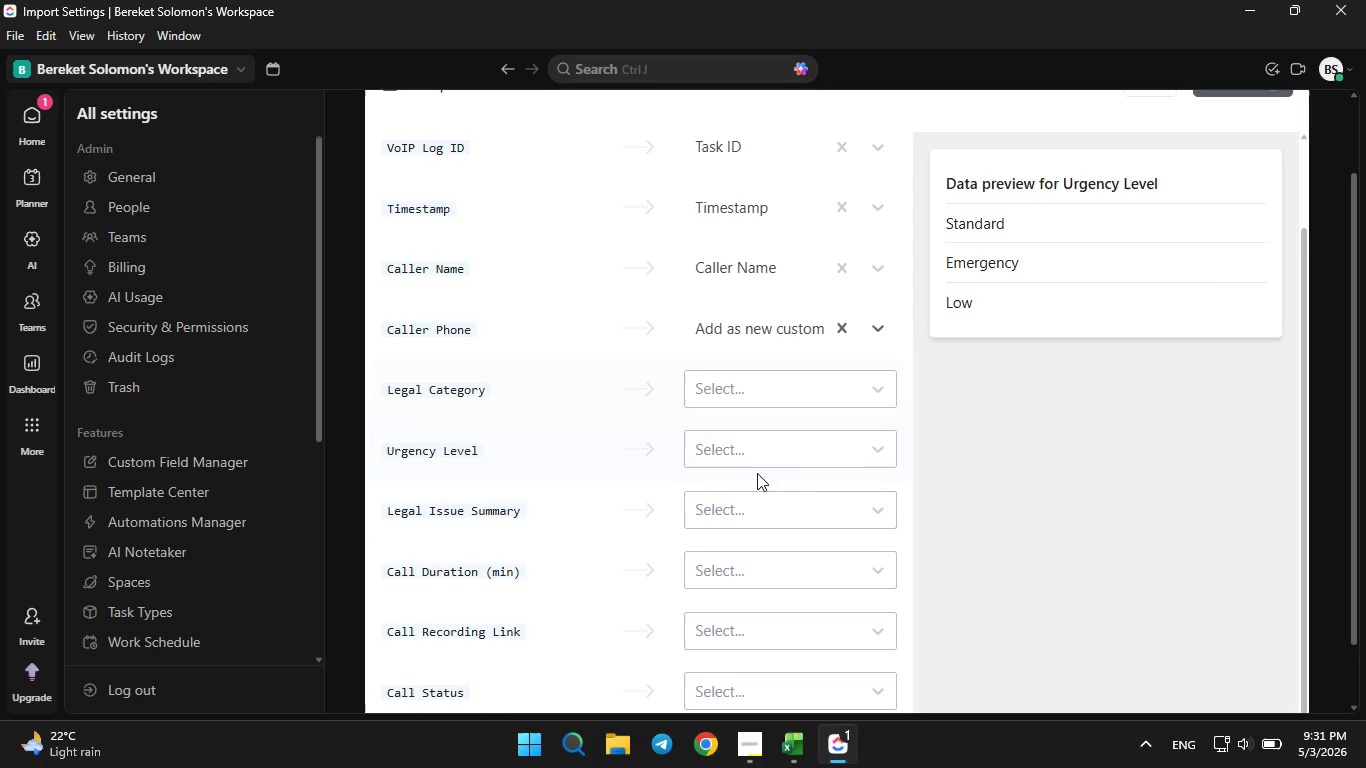 
left_click([768, 388])
 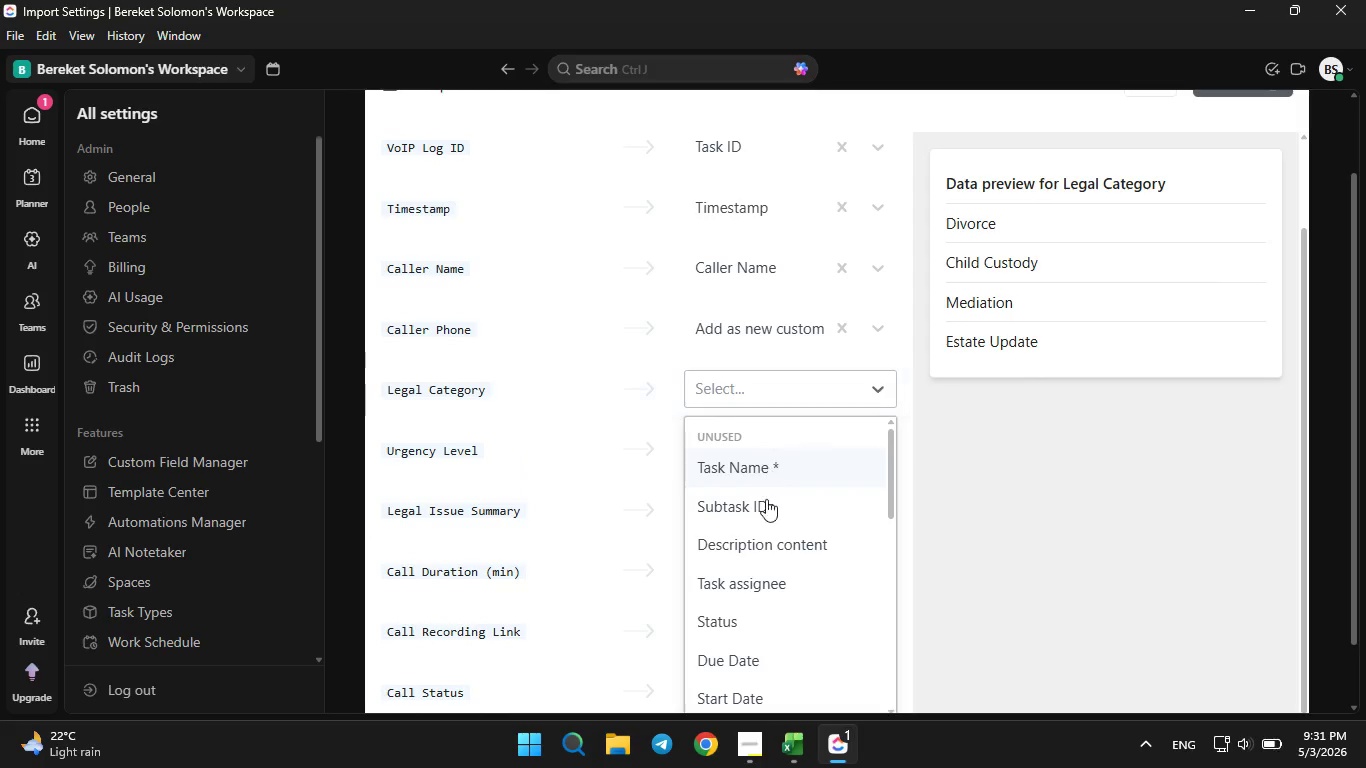 
scroll: coordinate [753, 539], scroll_direction: down, amount: 11.0
 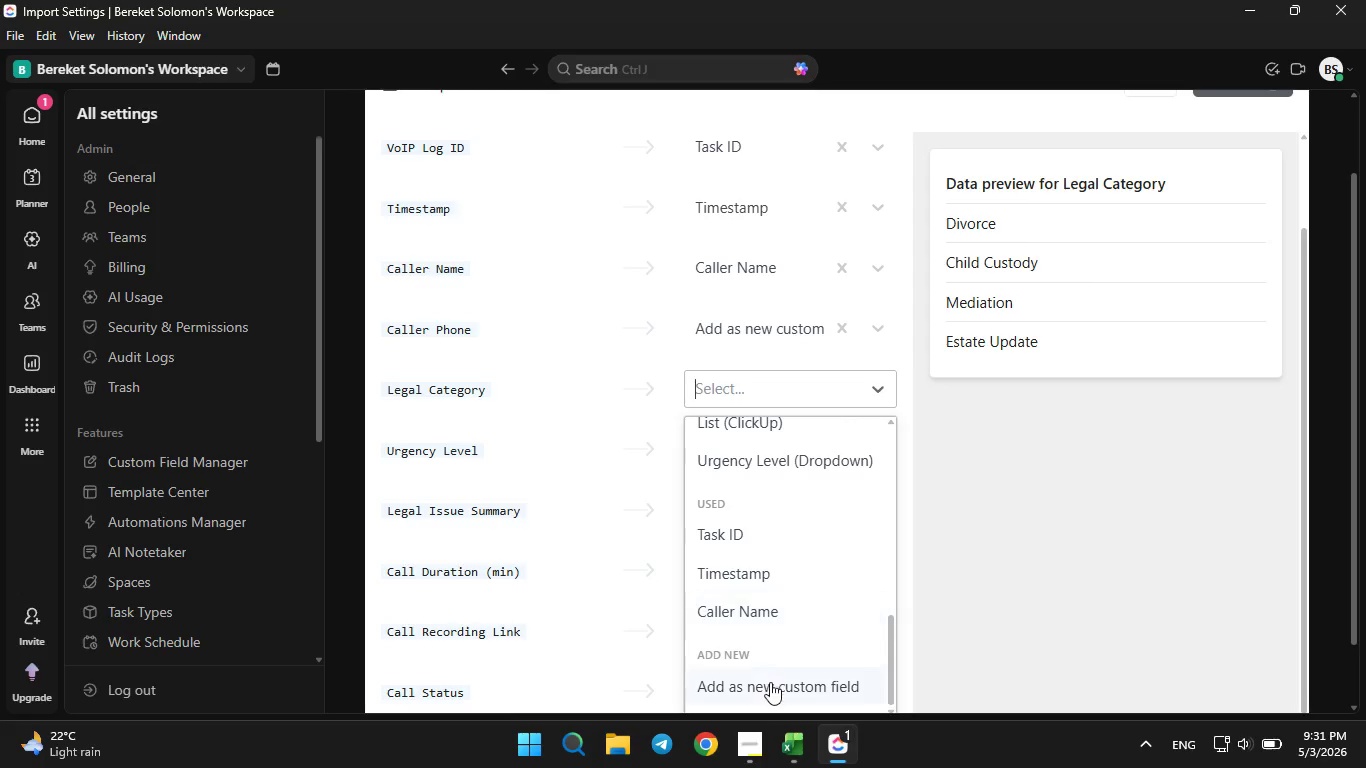 
left_click([769, 682])
 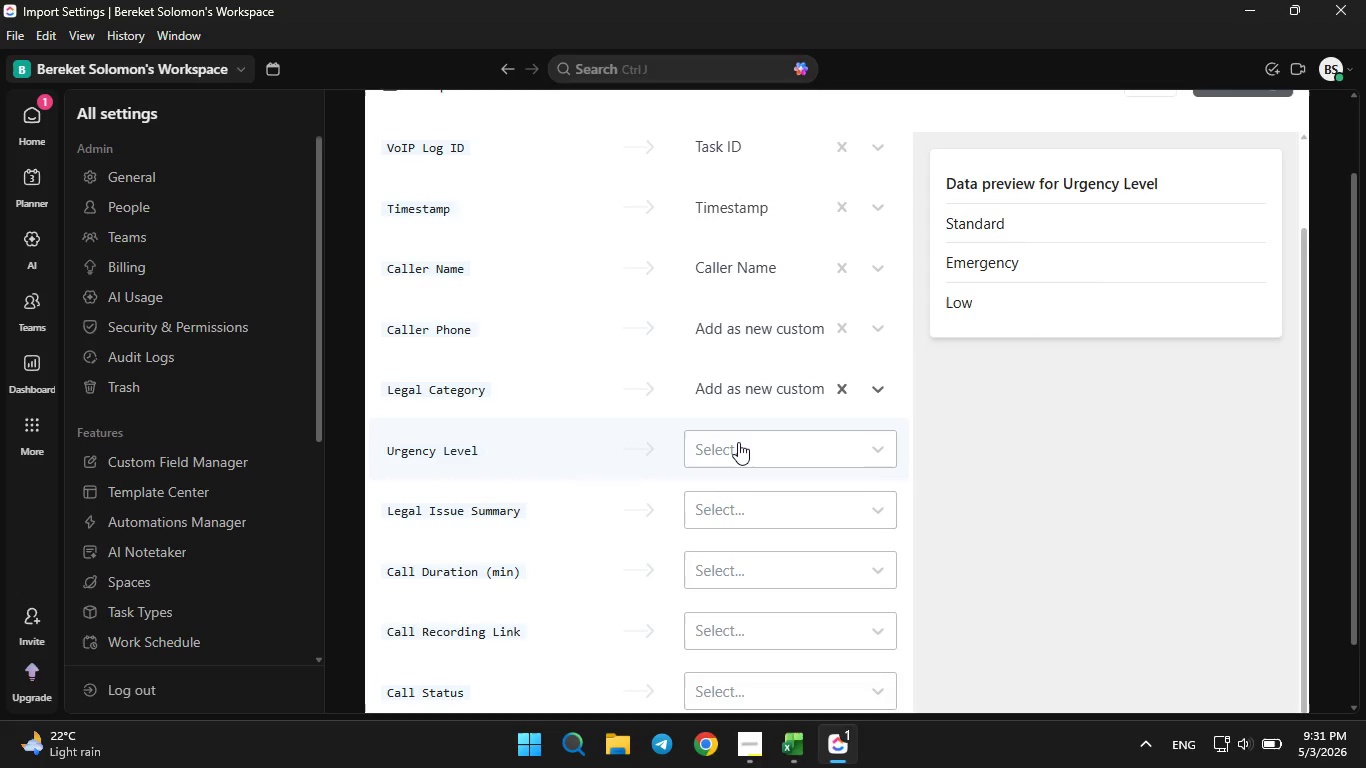 
left_click([738, 442])
 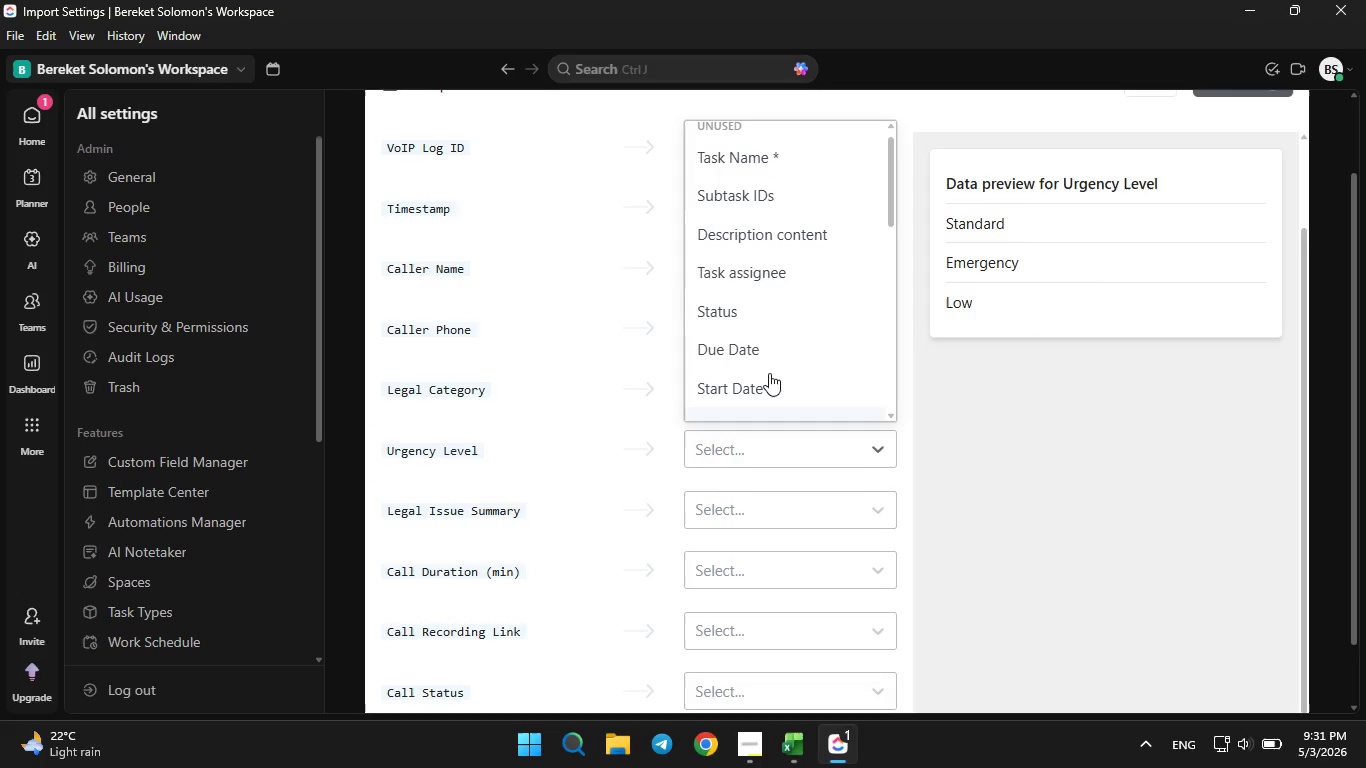 
scroll: coordinate [767, 370], scroll_direction: down, amount: 6.0
 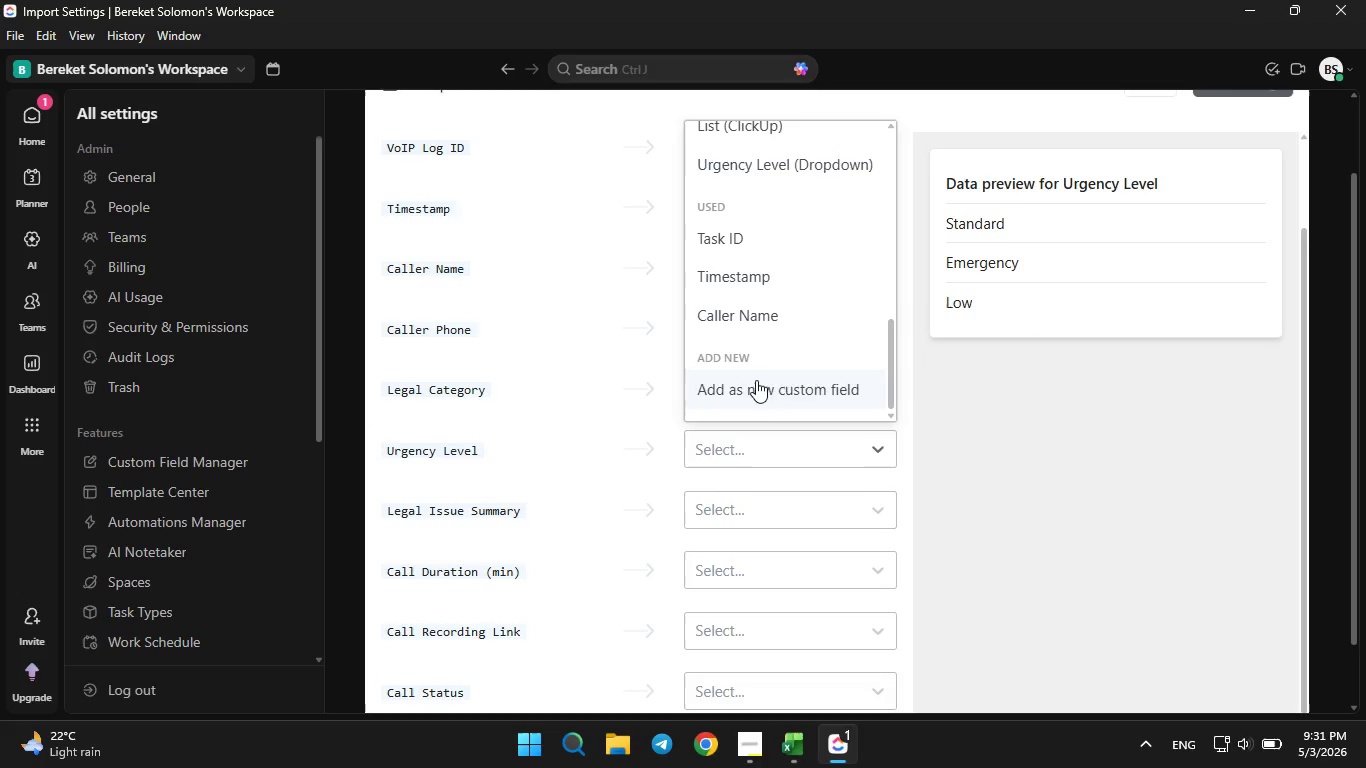 
left_click([756, 380])
 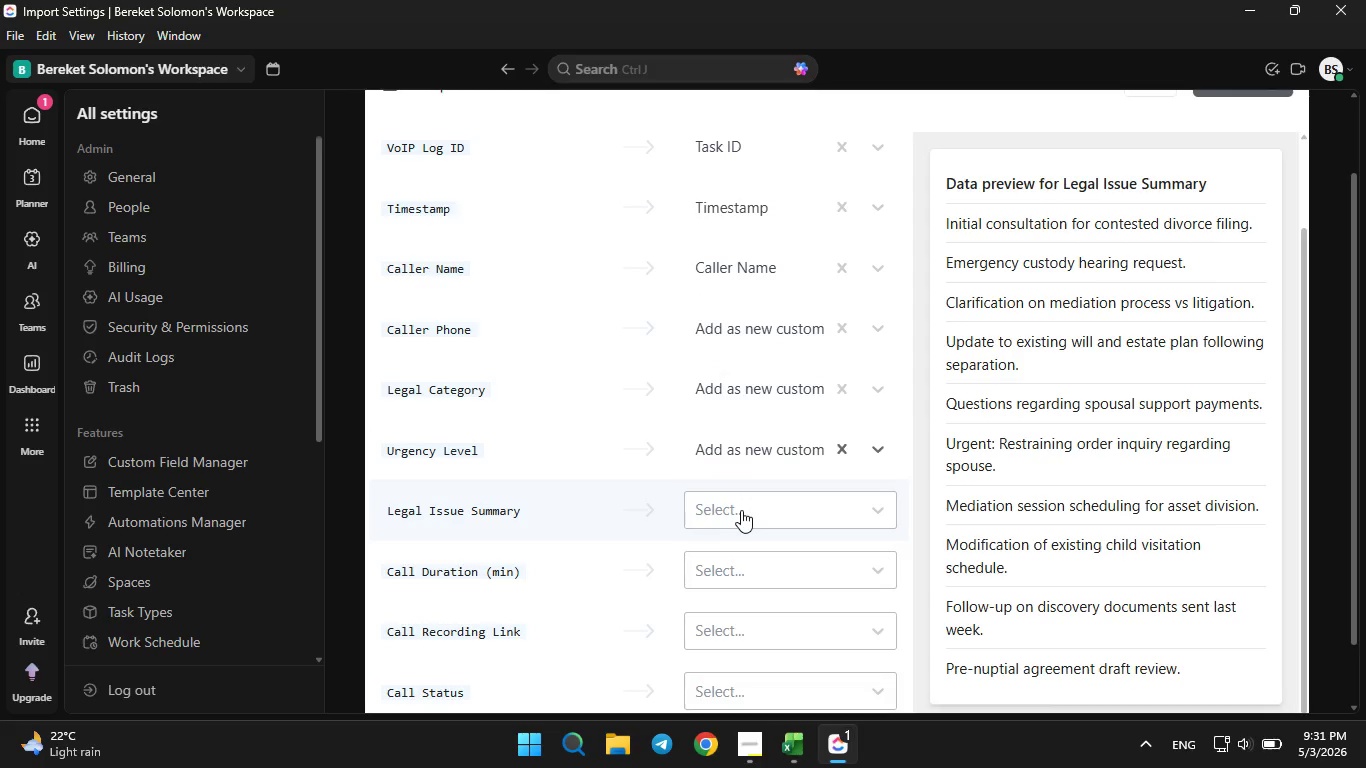 
left_click([741, 509])
 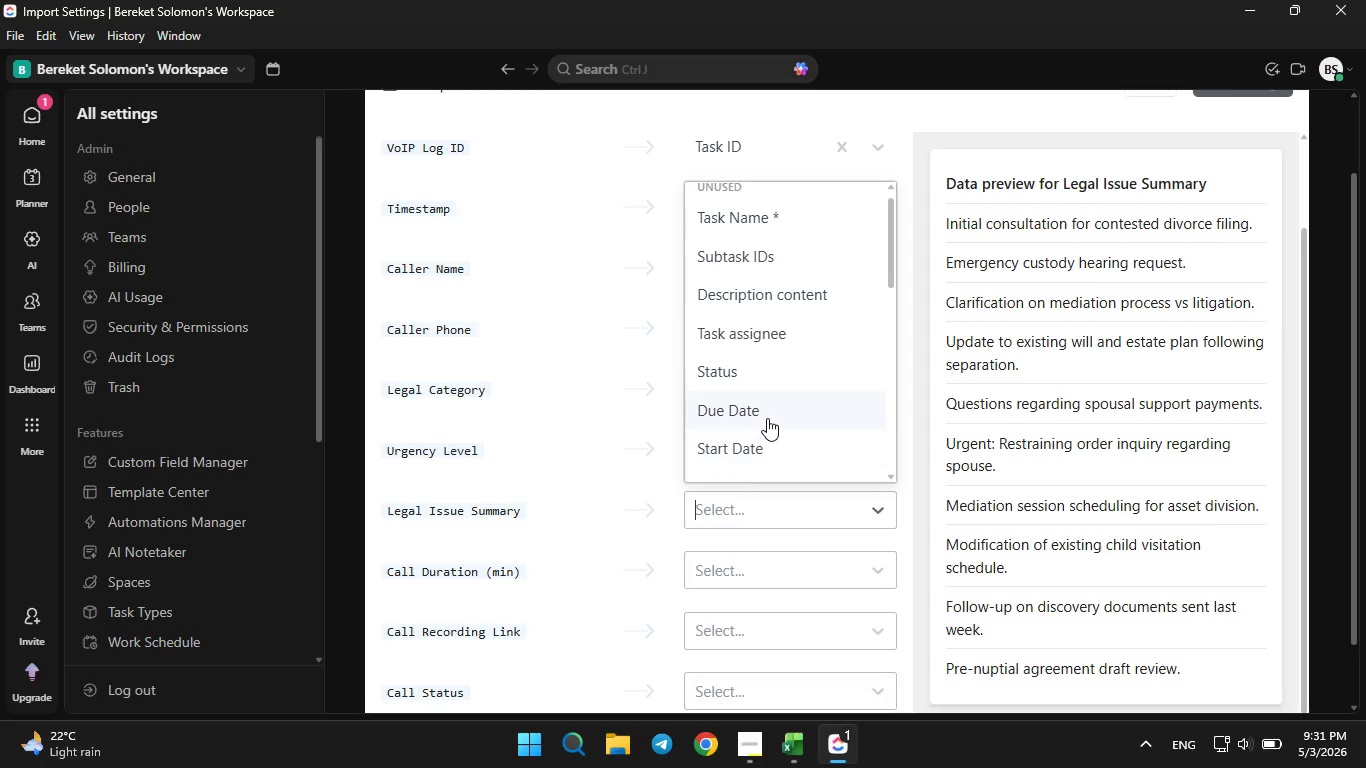 
scroll: coordinate [767, 419], scroll_direction: down, amount: 7.0
 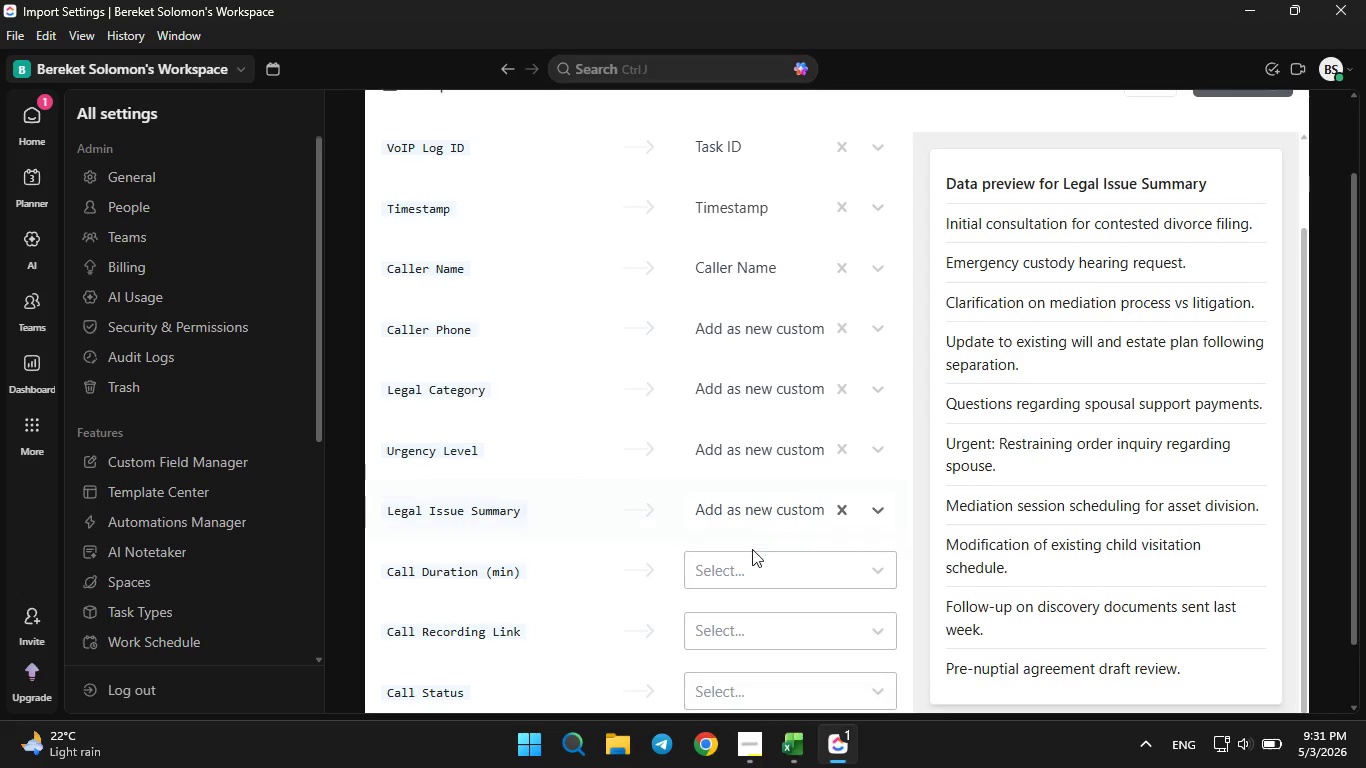 
left_click([745, 560])
 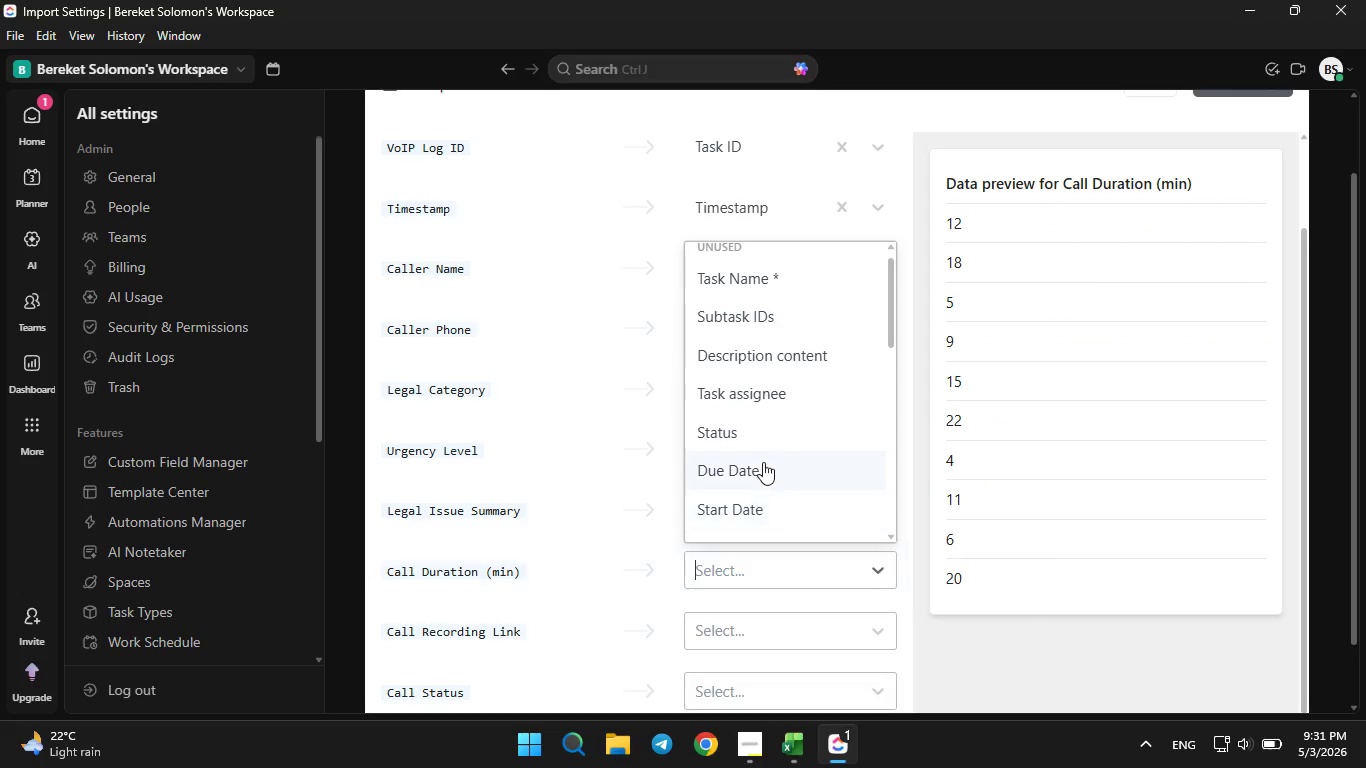 
scroll: coordinate [763, 463], scroll_direction: down, amount: 7.0
 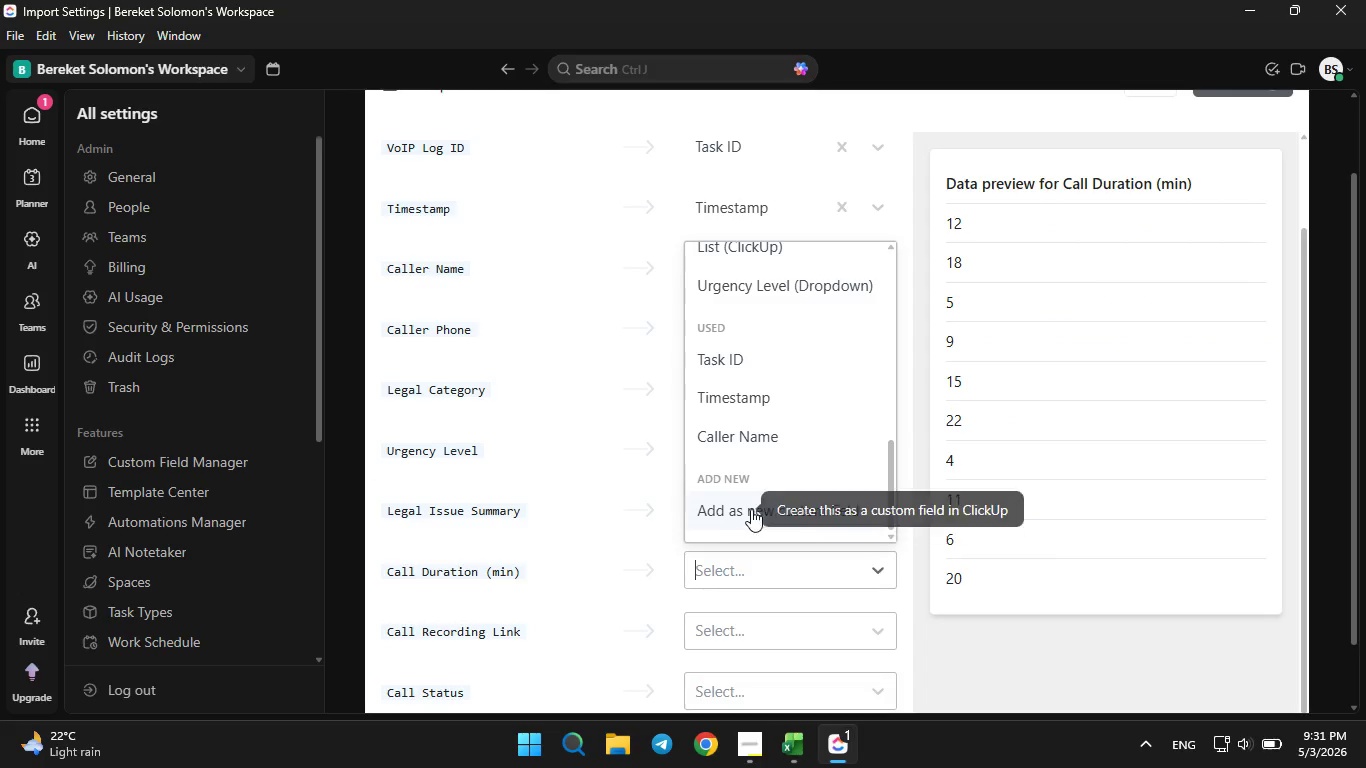 
left_click([751, 508])
 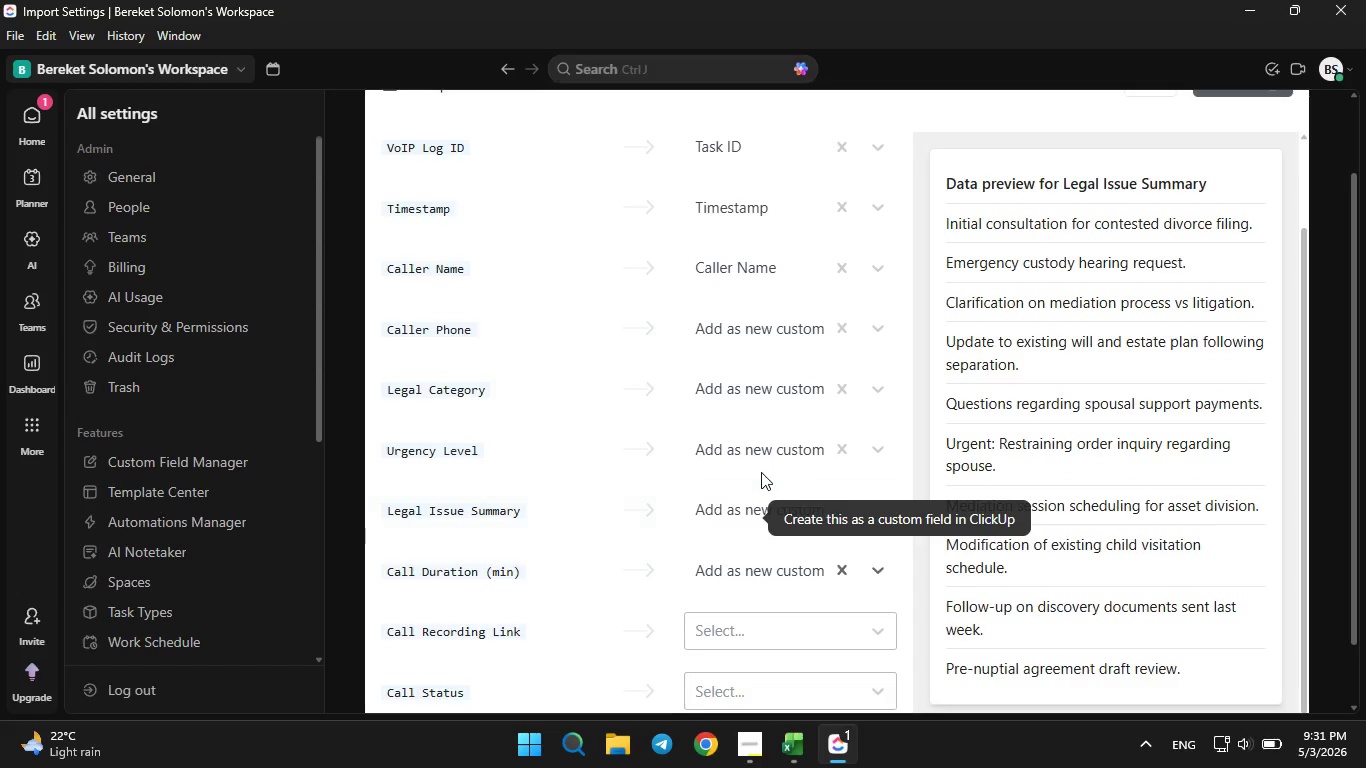 
scroll: coordinate [761, 472], scroll_direction: down, amount: 6.0
 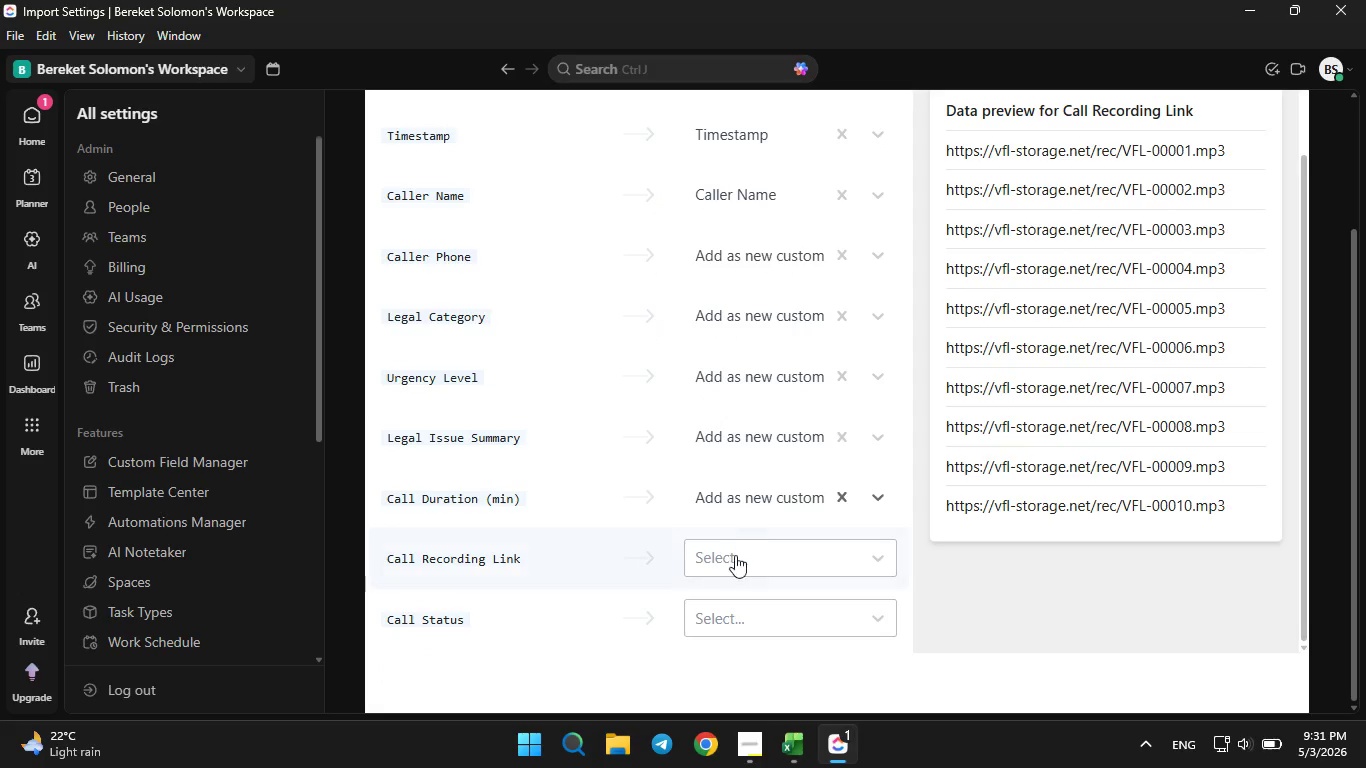 
left_click([735, 557])
 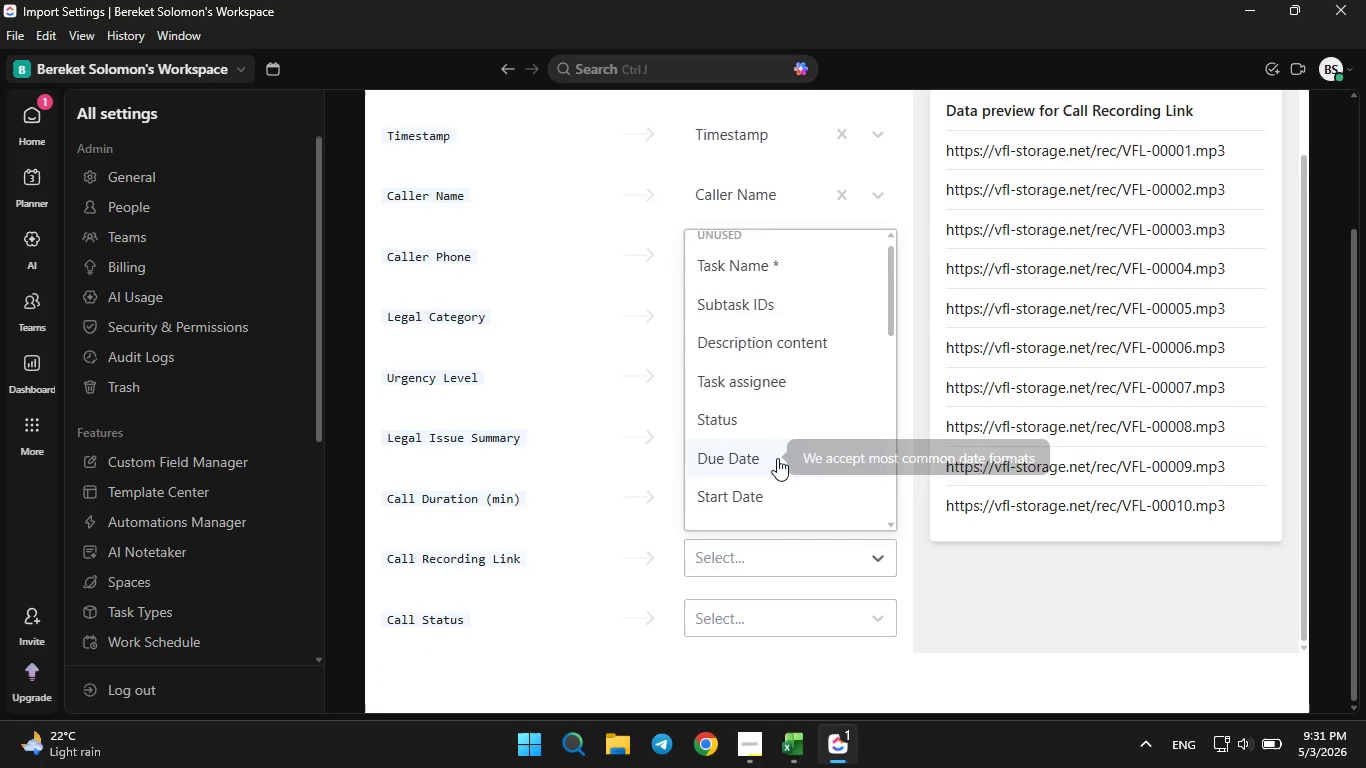 
scroll: coordinate [777, 460], scroll_direction: down, amount: 5.0
 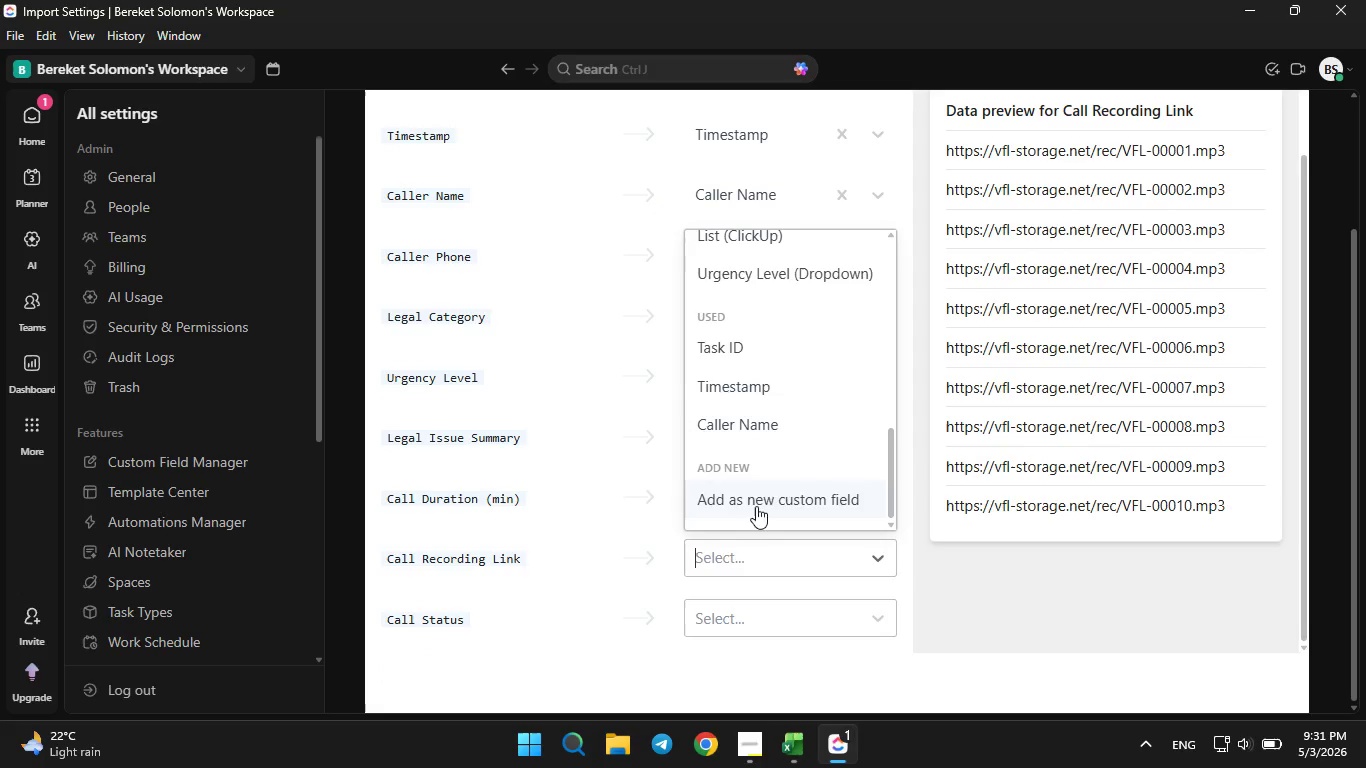 
left_click([755, 499])
 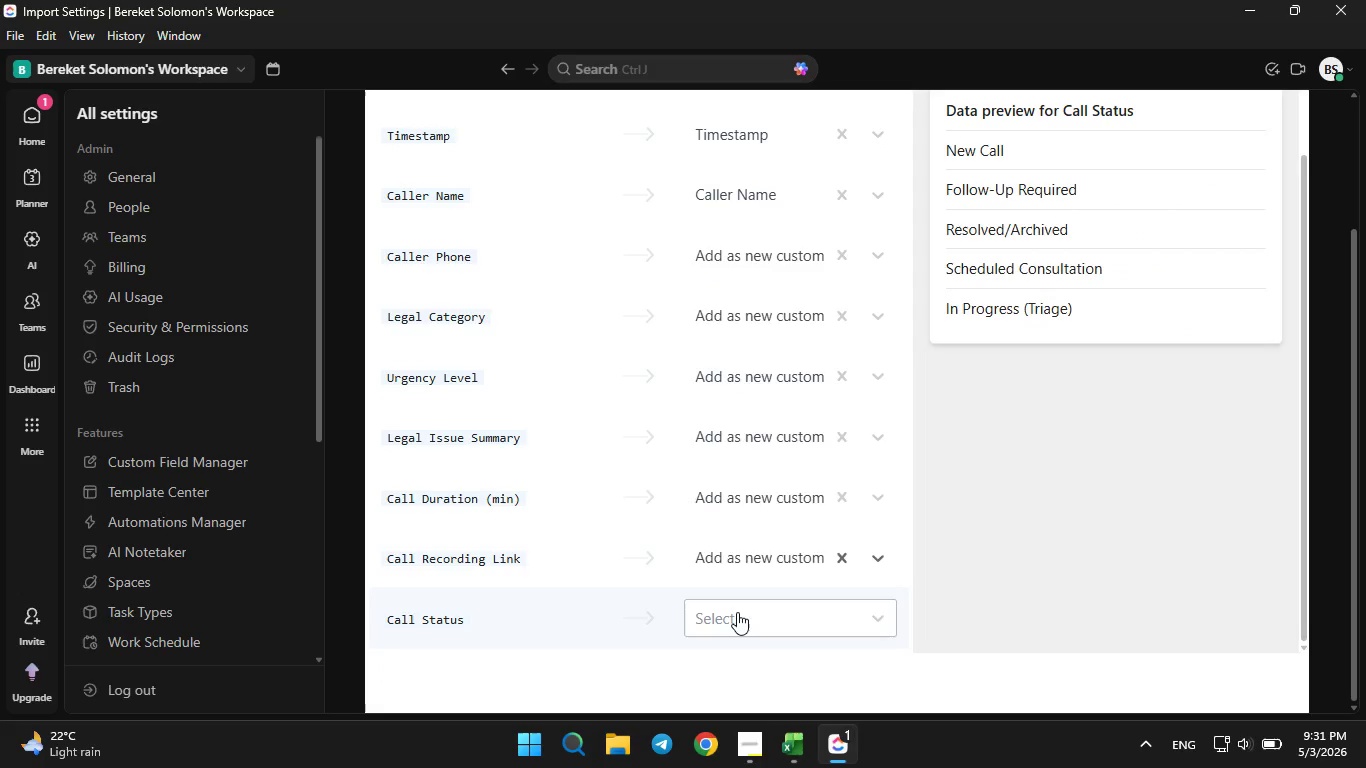 
left_click([737, 612])
 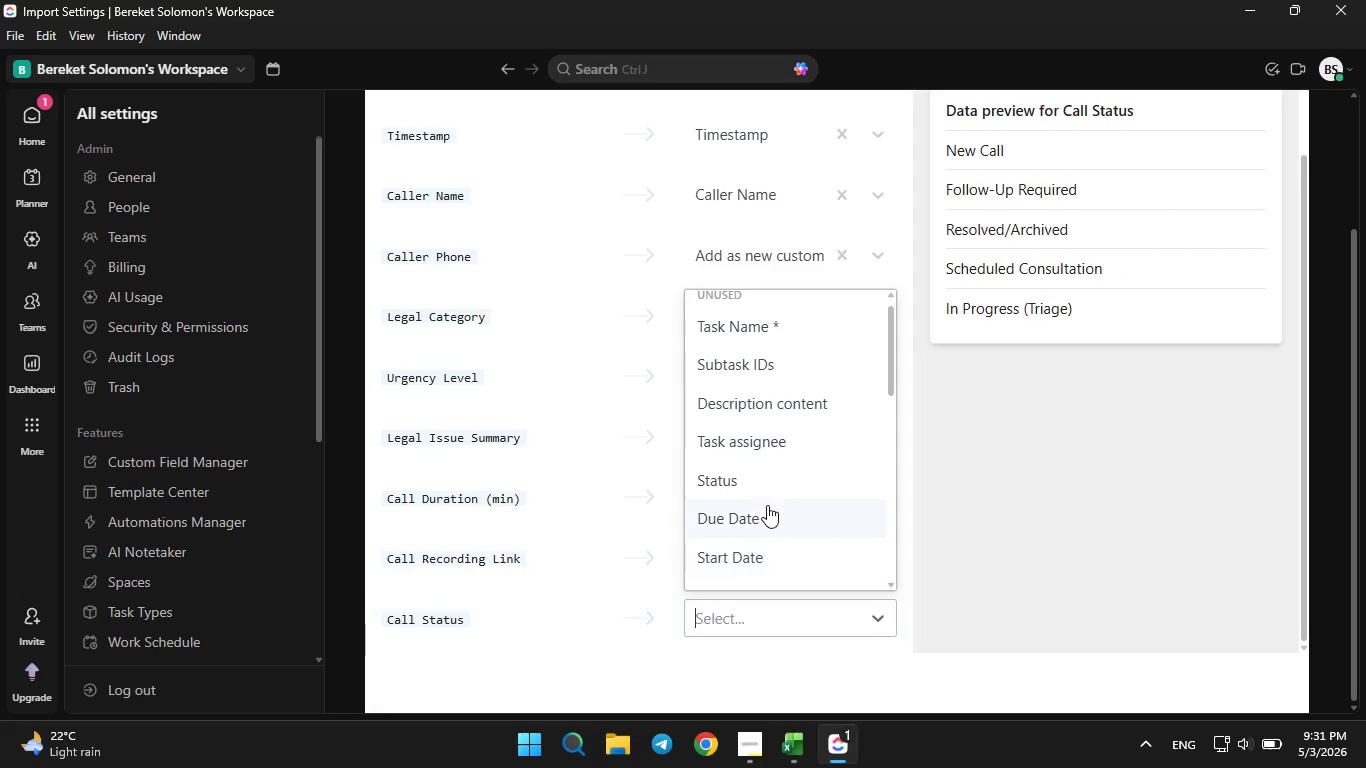 
scroll: coordinate [766, 508], scroll_direction: down, amount: 7.0
 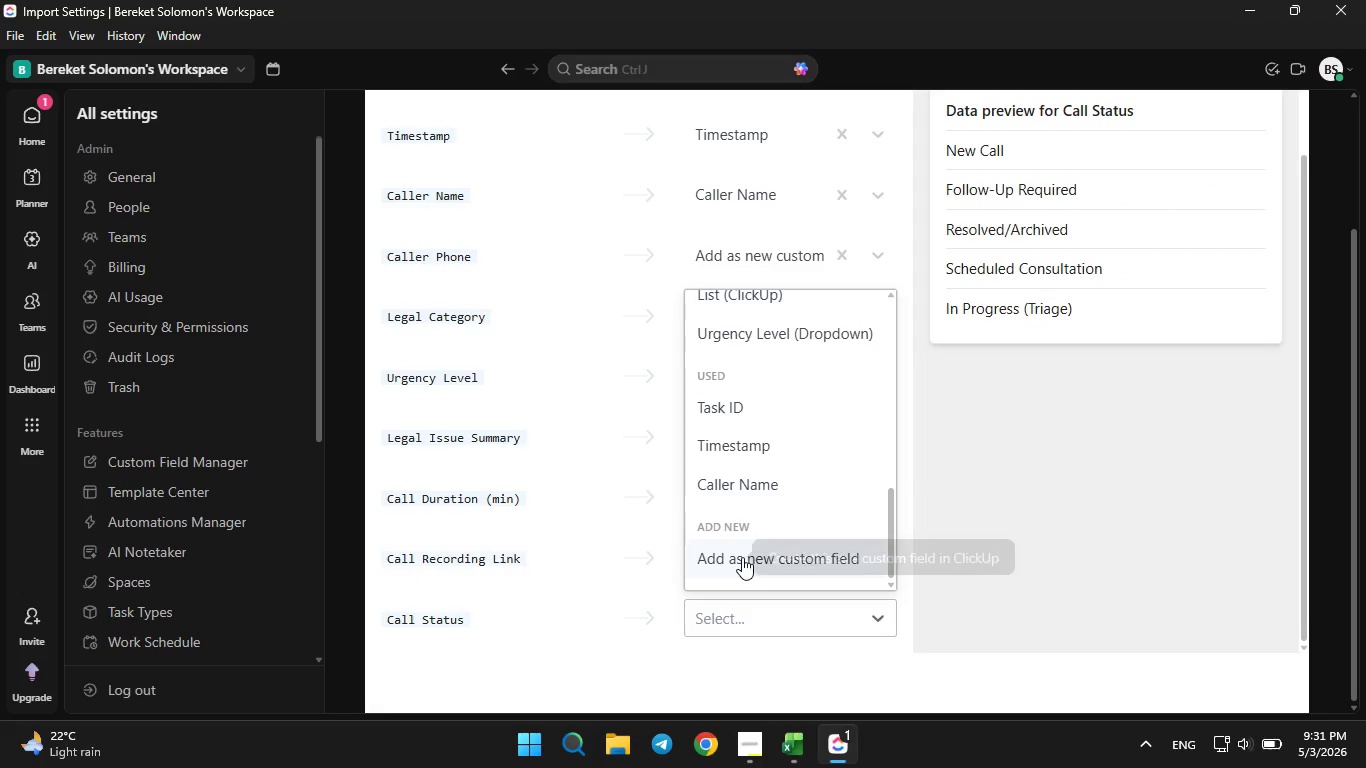 
left_click([742, 557])
 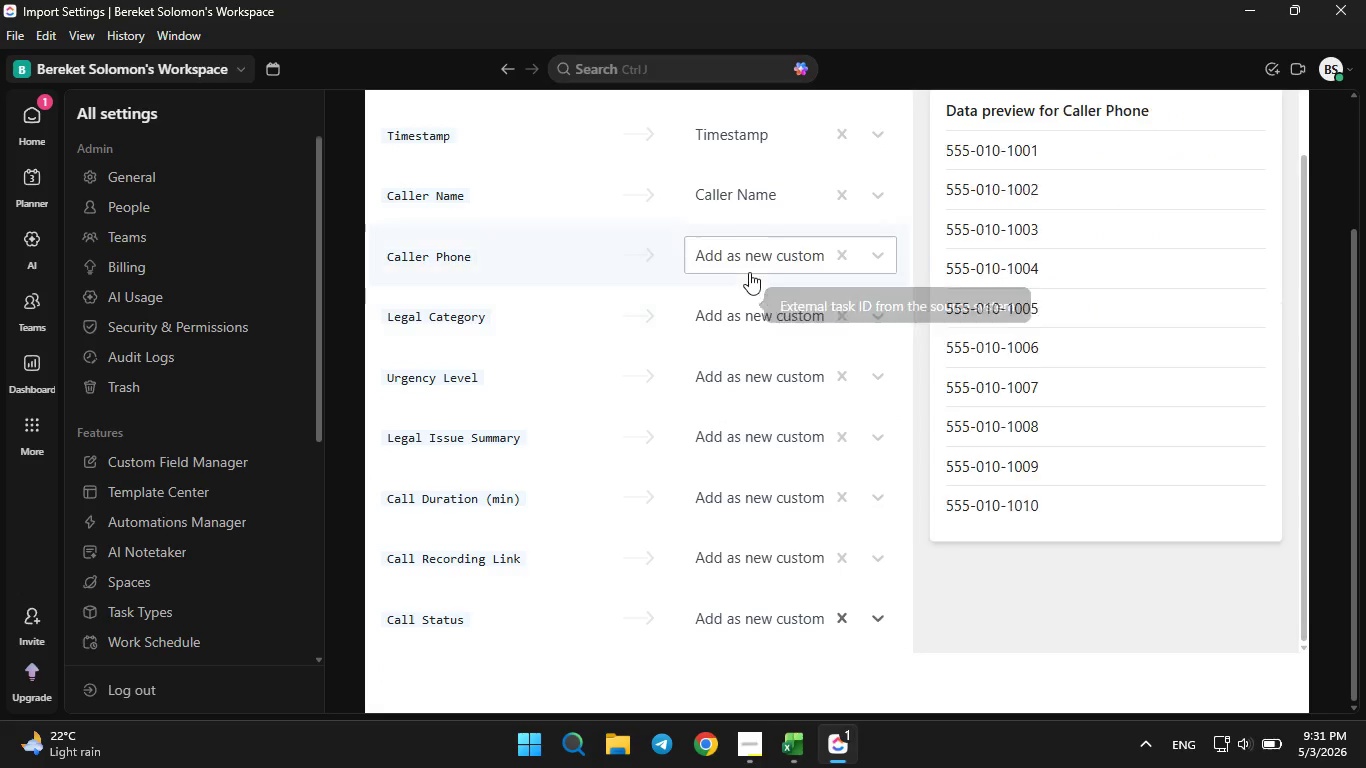 
left_click([749, 270])
 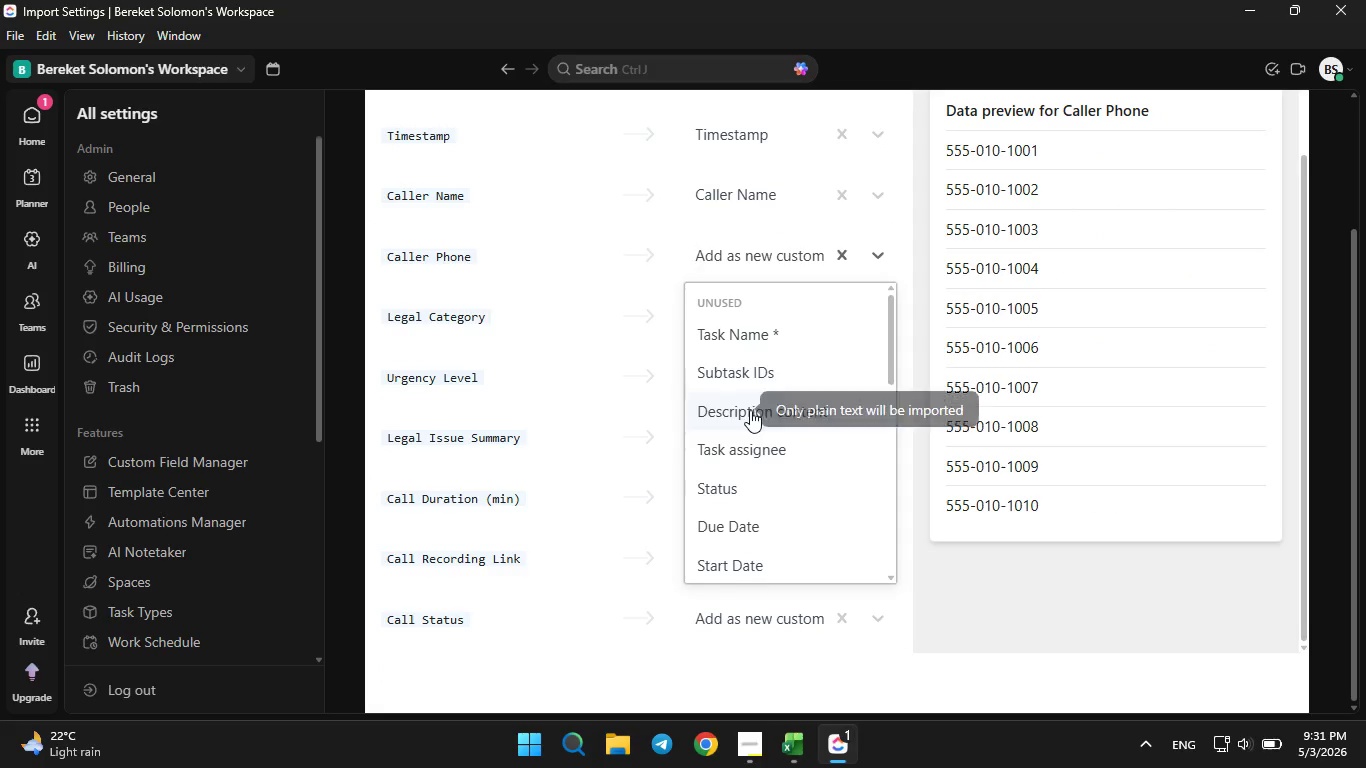 
scroll: coordinate [745, 452], scroll_direction: down, amount: 11.0
 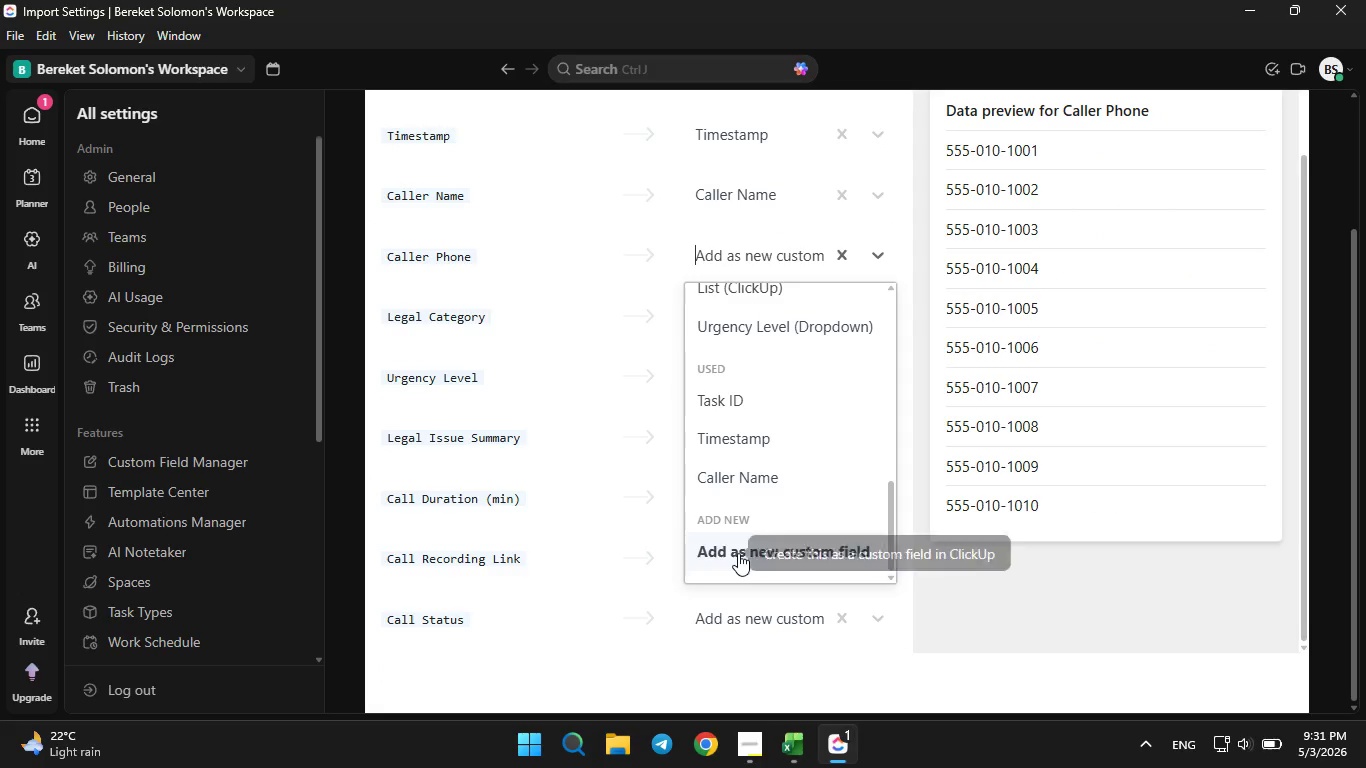 
left_click([738, 553])
 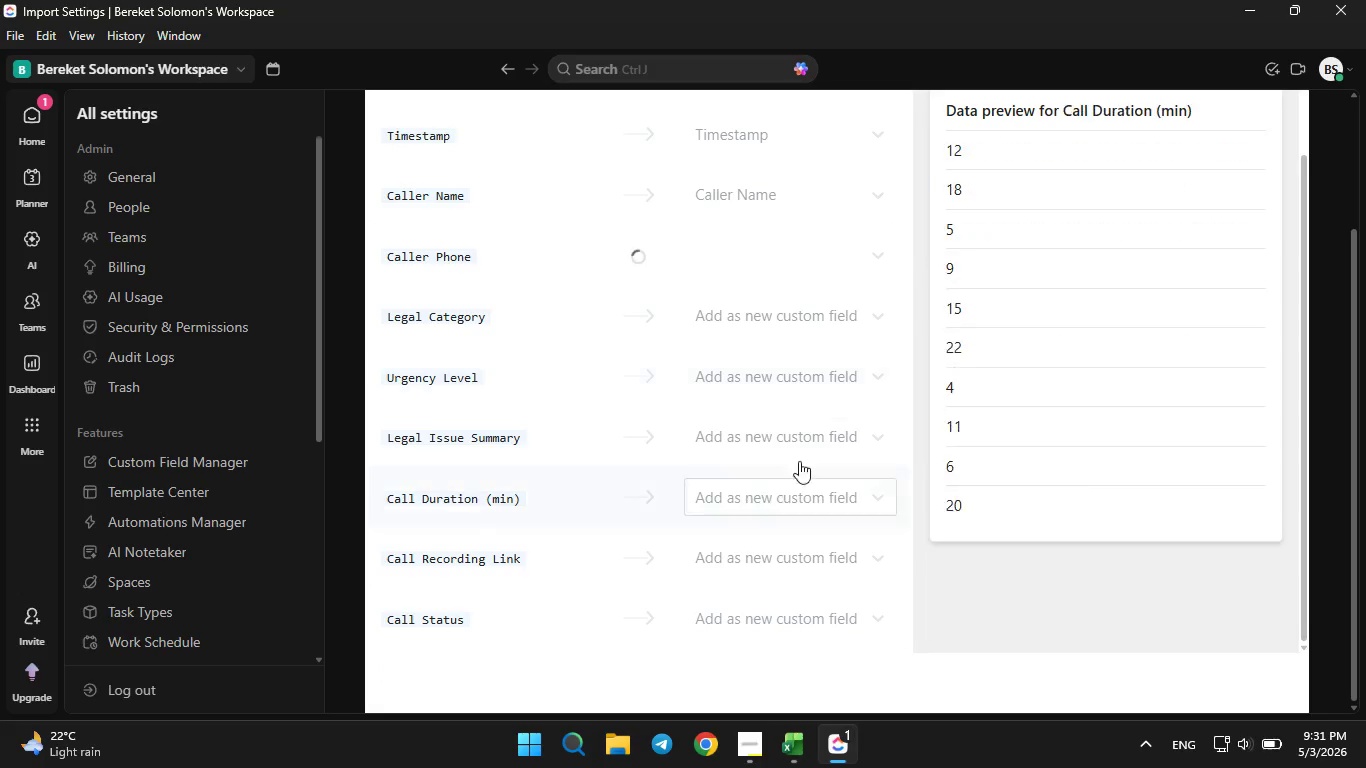 
left_click([765, 312])
 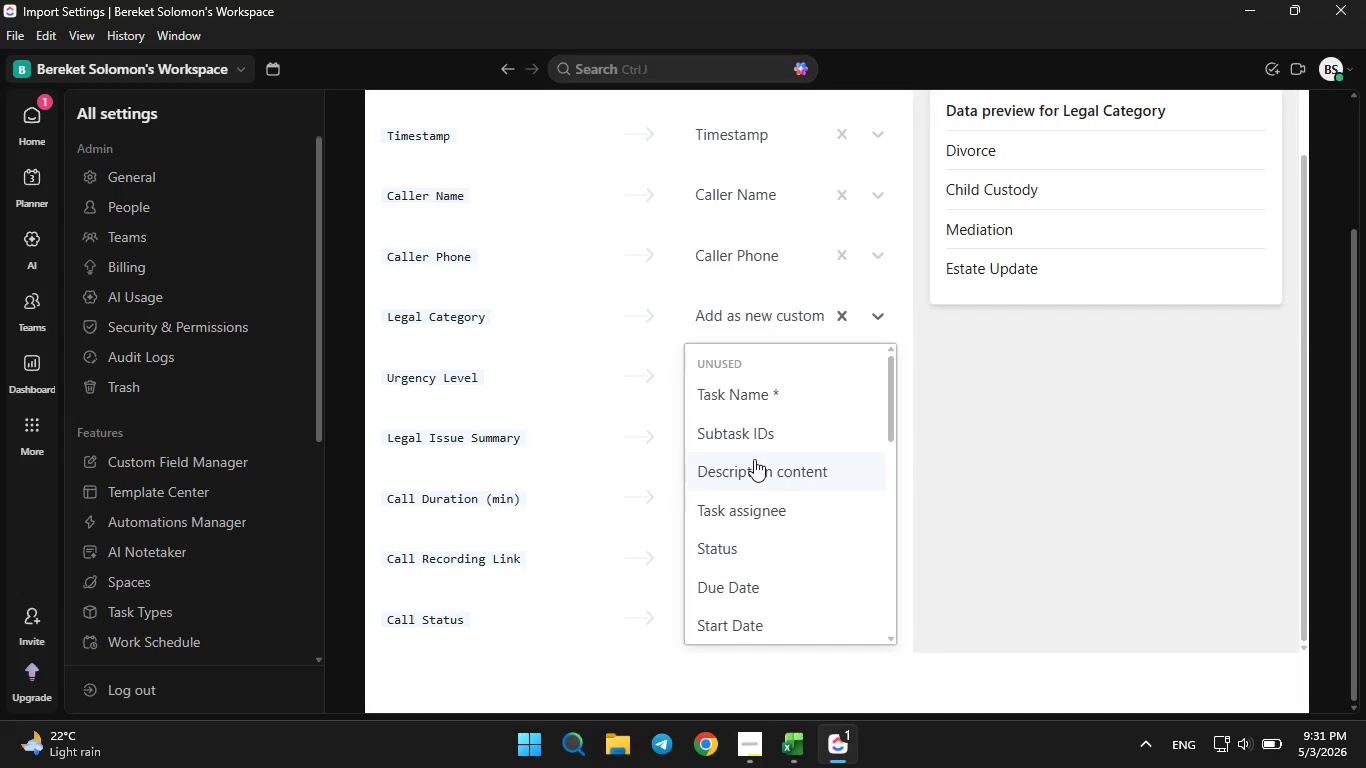 
scroll: coordinate [756, 513], scroll_direction: down, amount: 6.0
 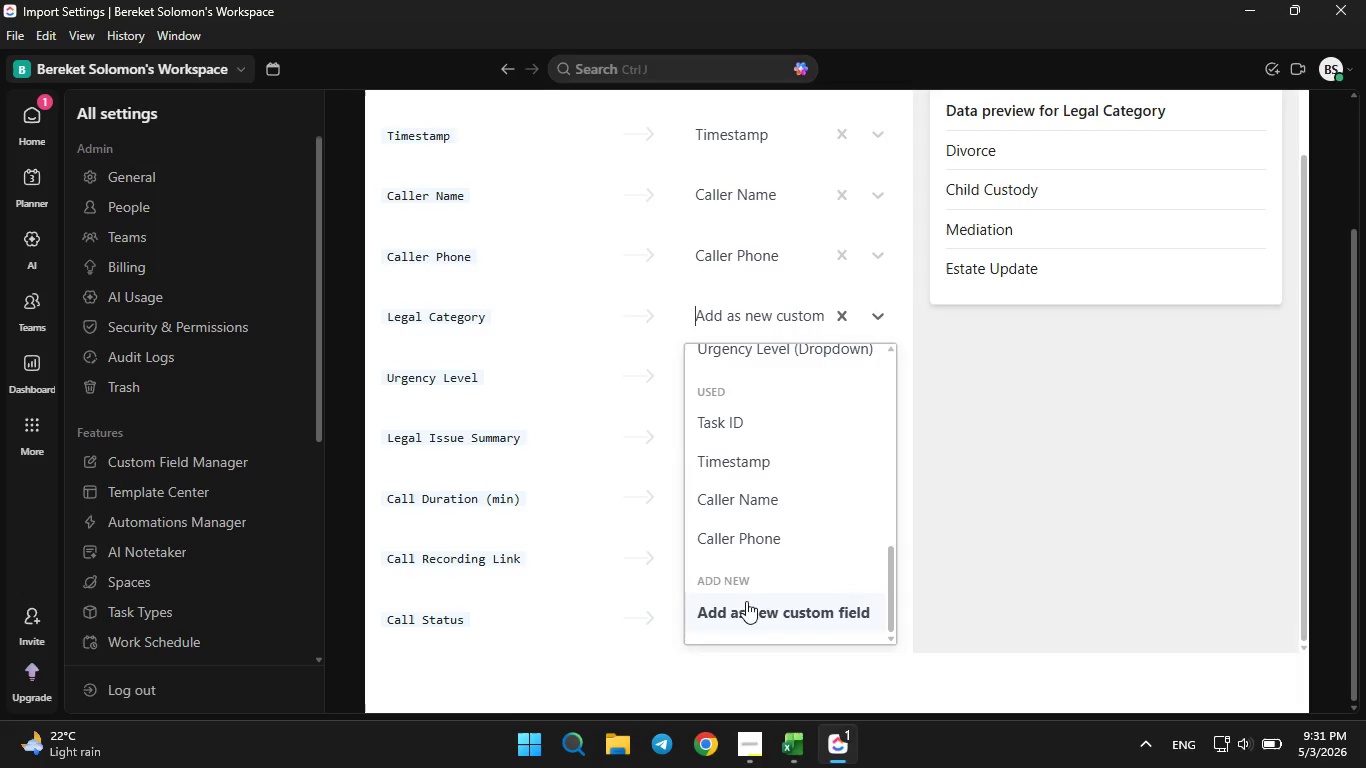 
left_click([741, 616])
 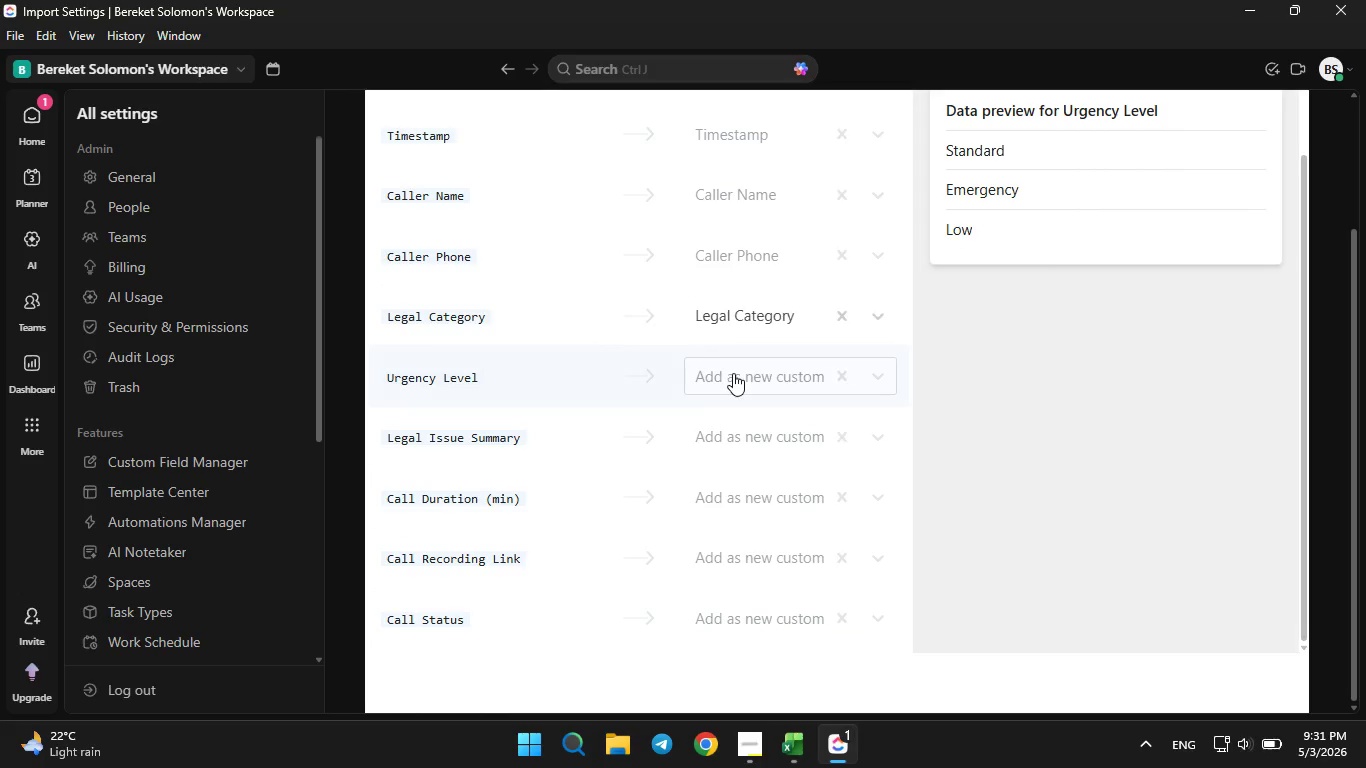 
left_click([733, 373])
 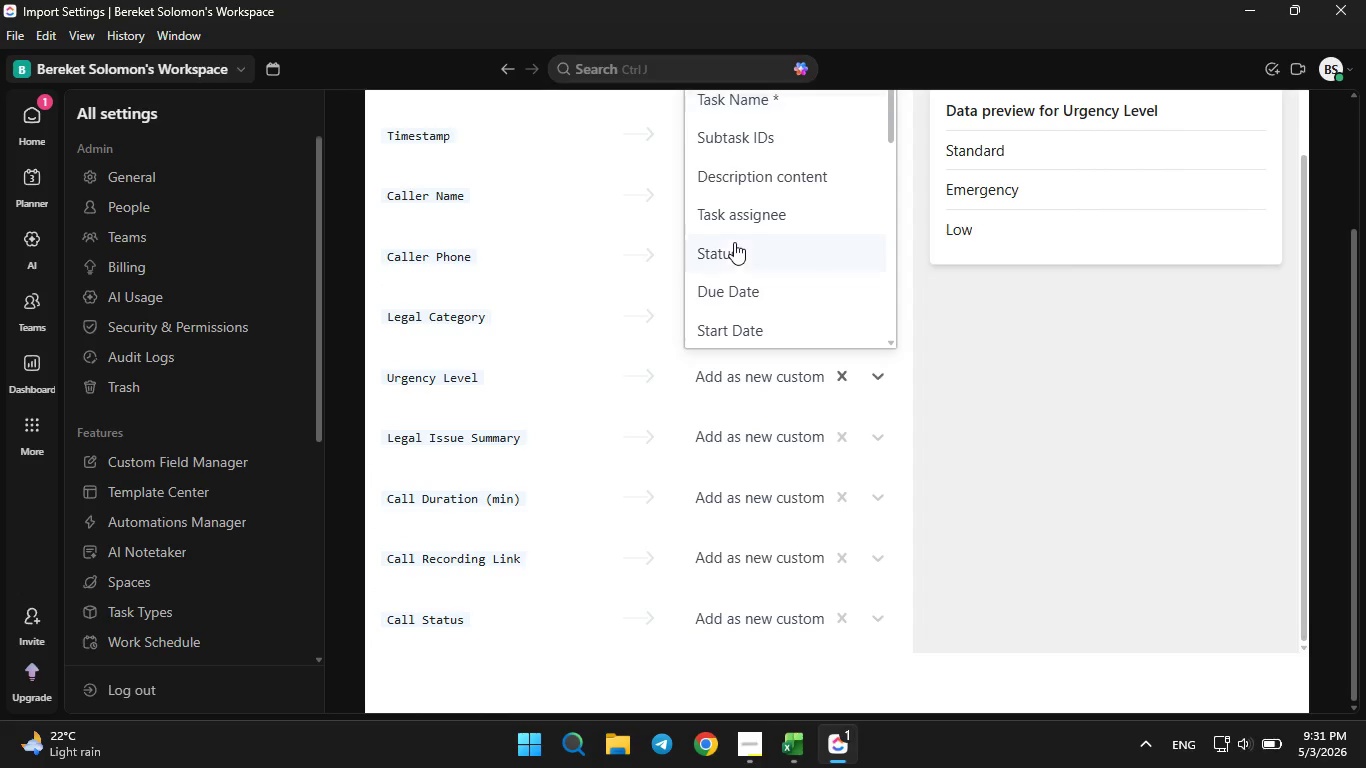 
scroll: coordinate [727, 266], scroll_direction: down, amount: 10.0
 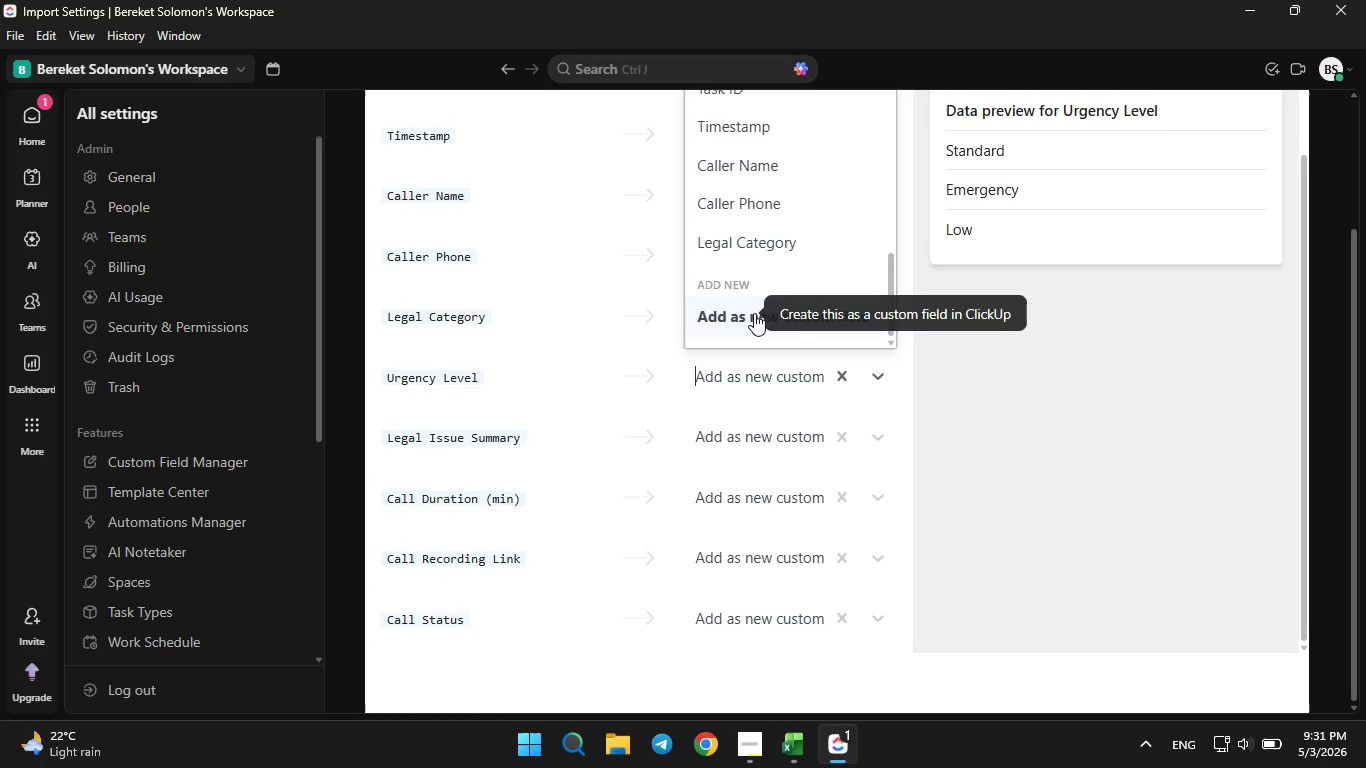 
left_click([754, 311])
 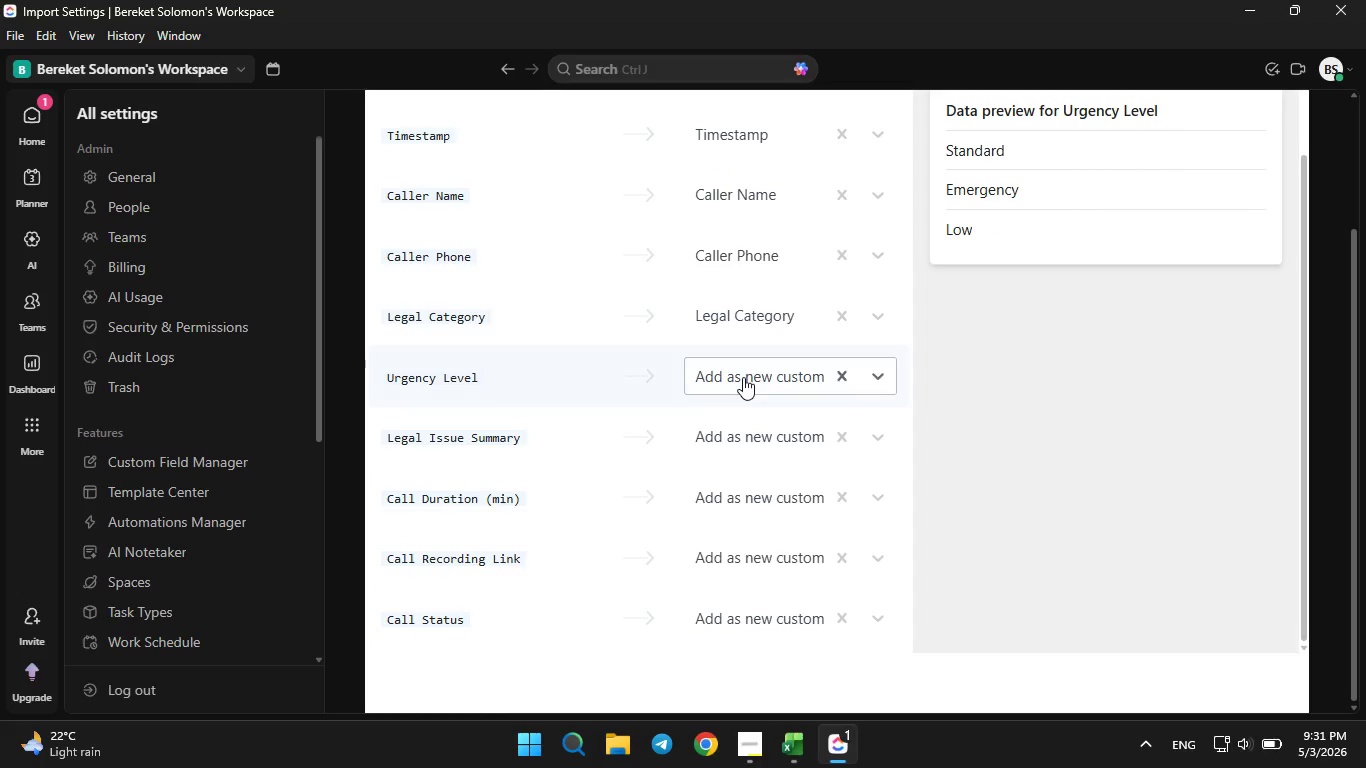 
left_click([743, 377])
 